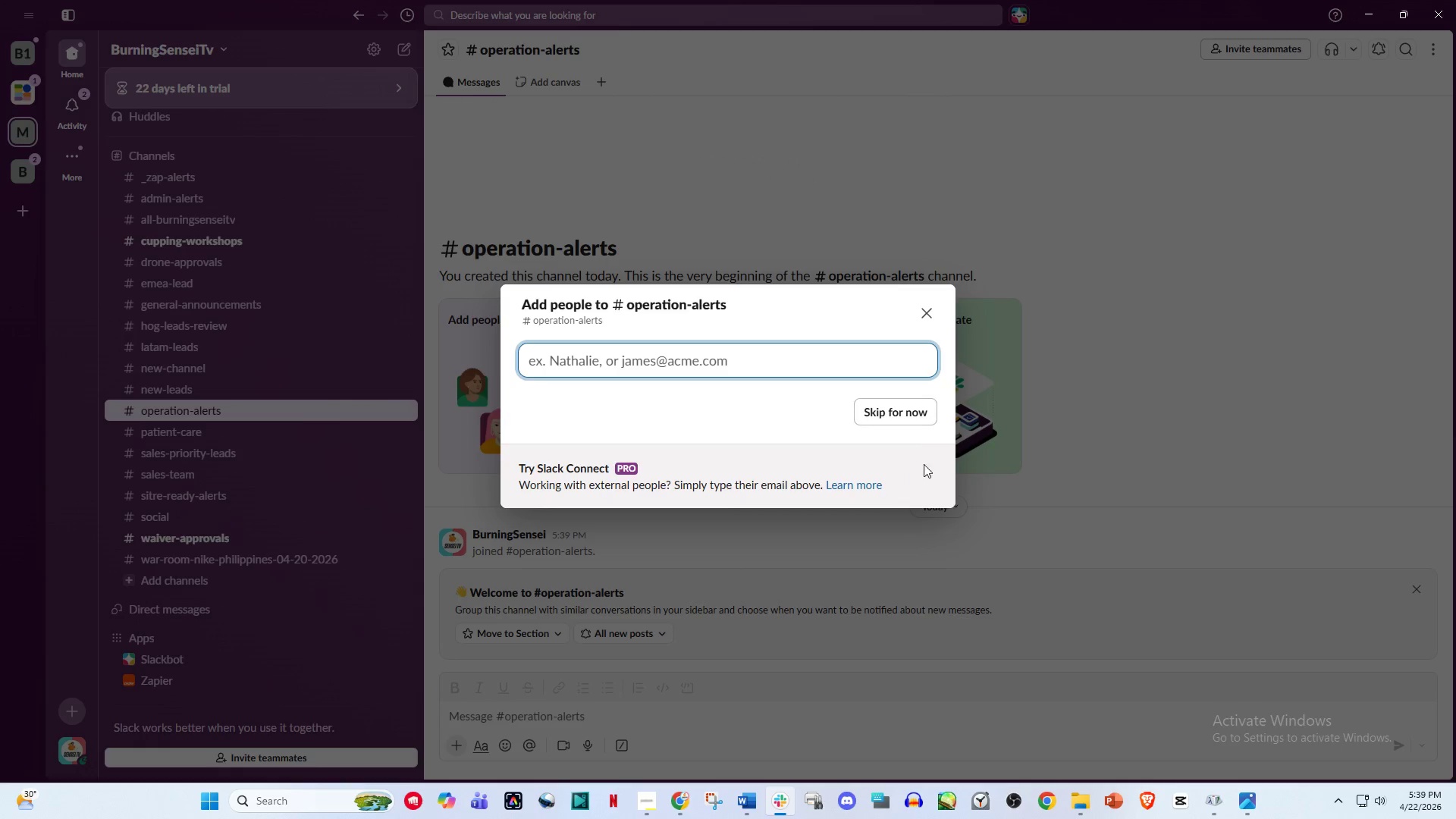 
left_click([895, 406])
 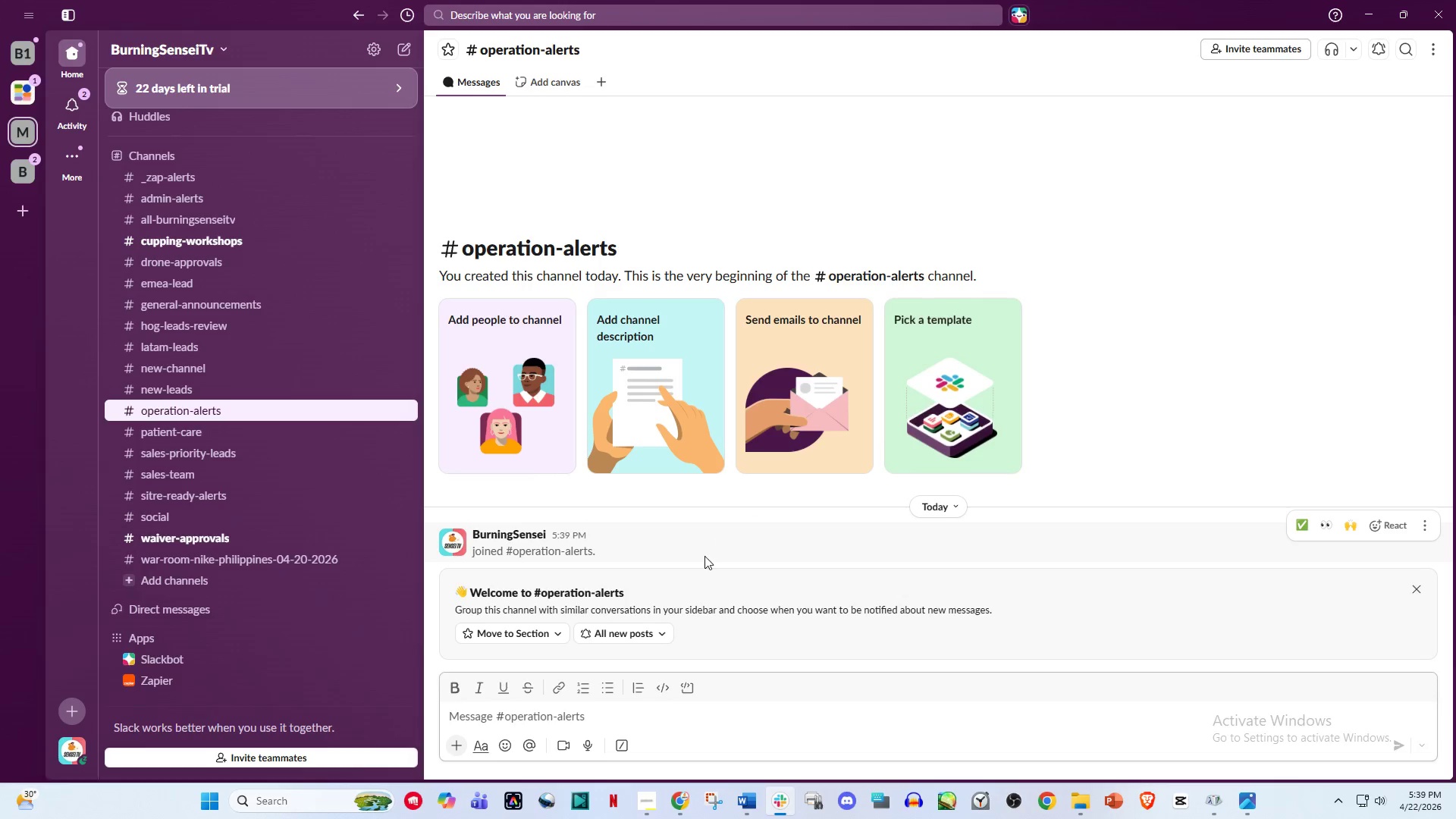 
scroll: coordinate [704, 560], scroll_direction: down, amount: 2.0
 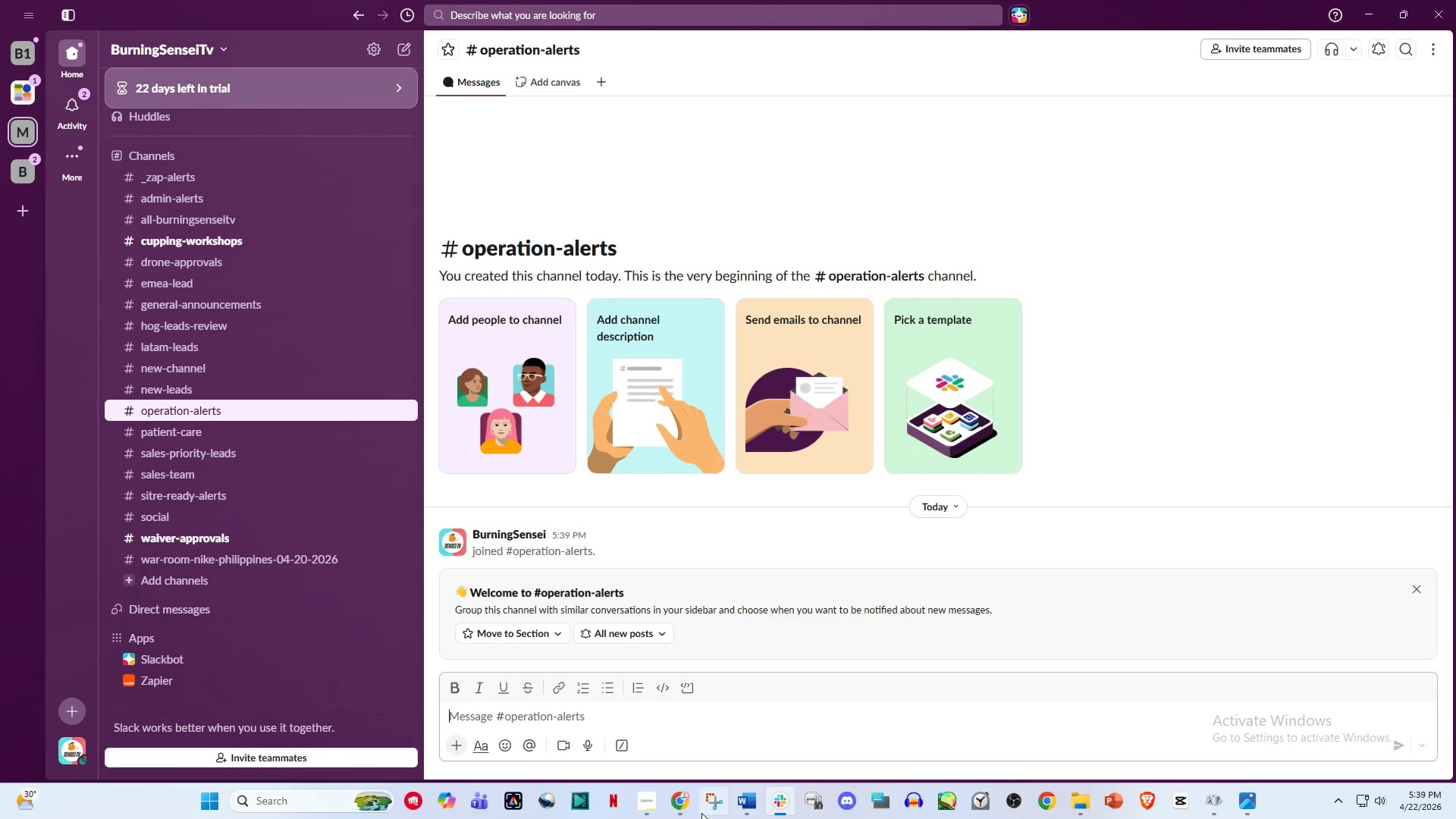 
left_click([672, 808])
 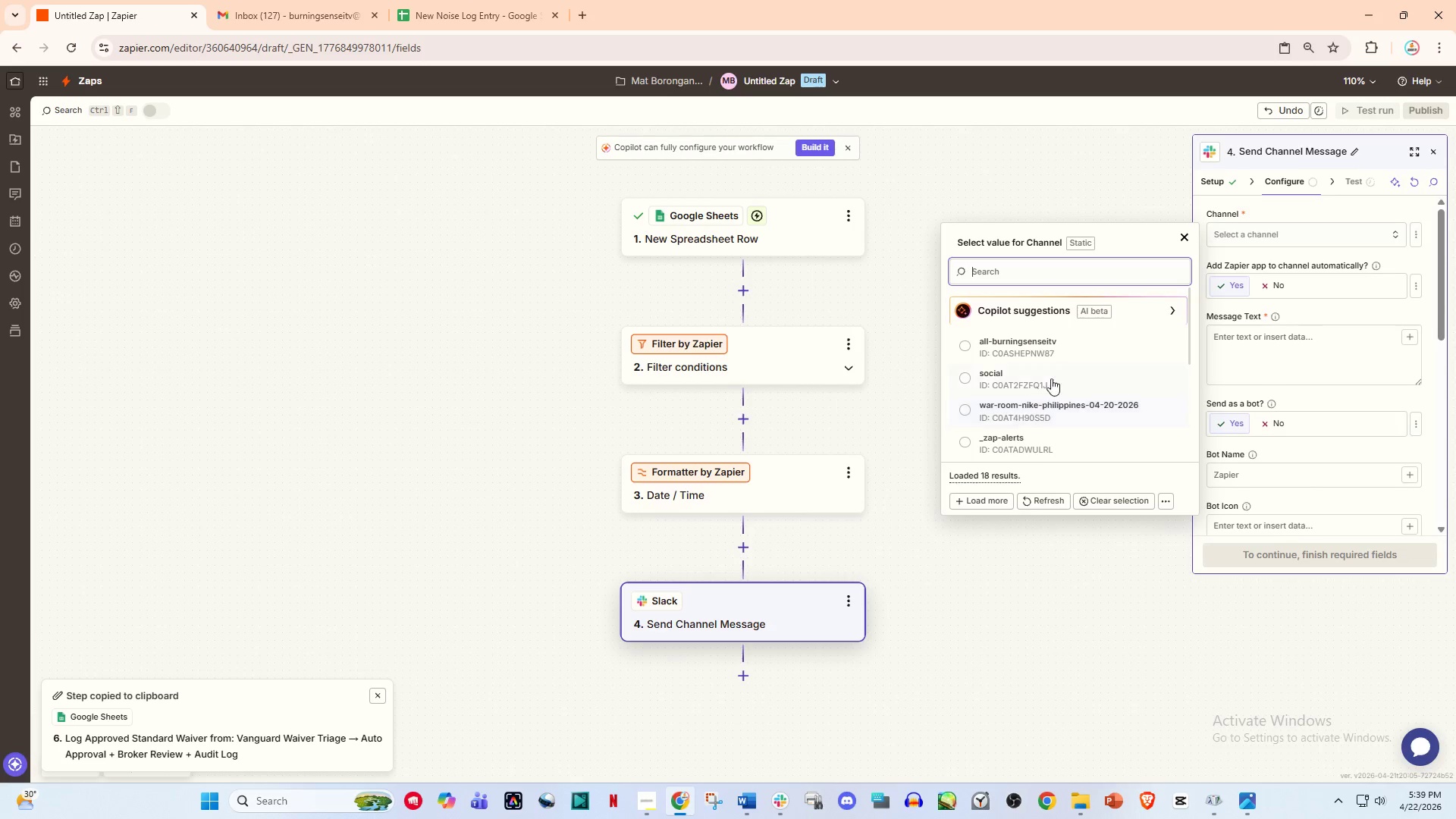 
left_click([1036, 501])
 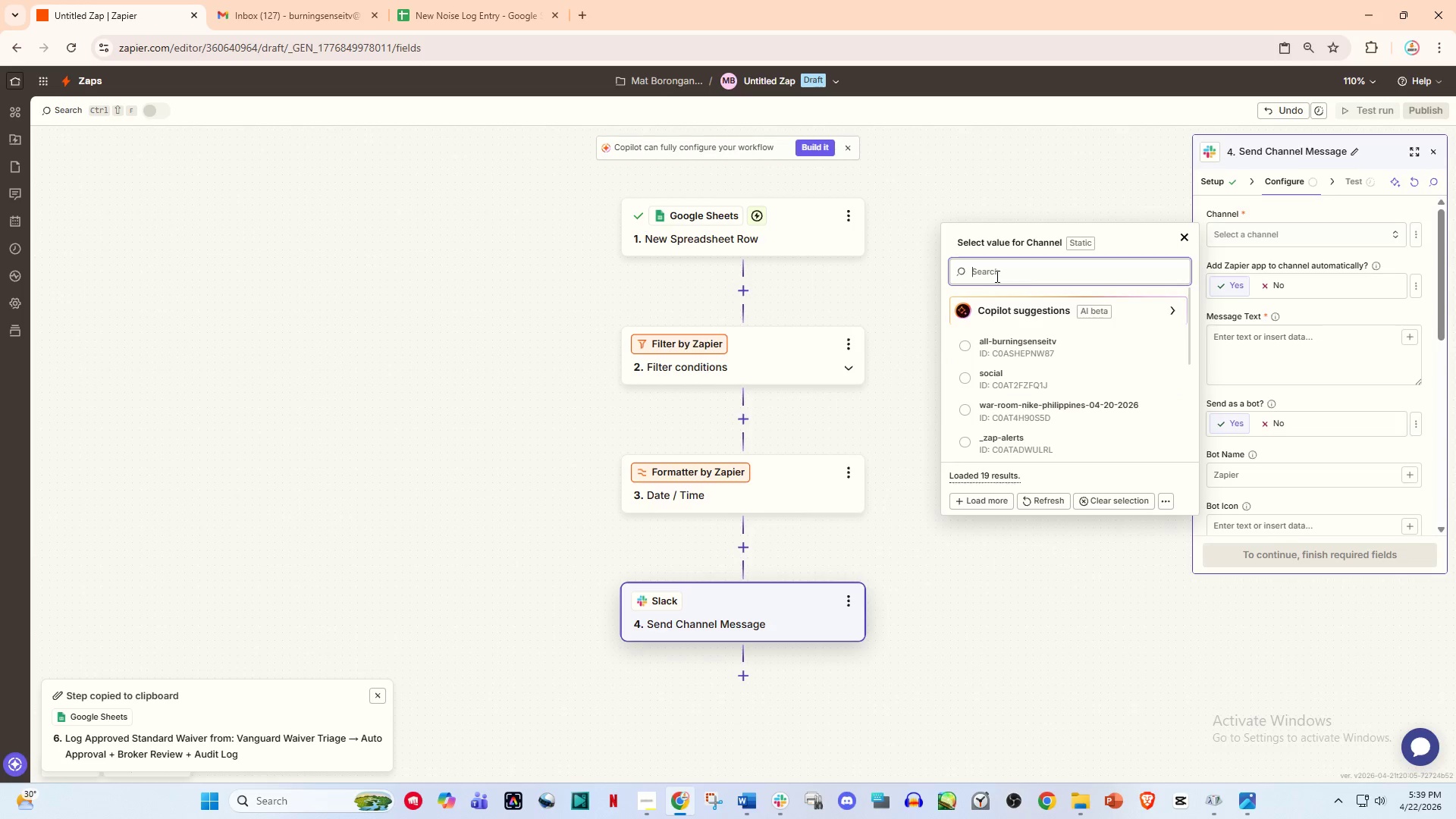 
type(opera)
 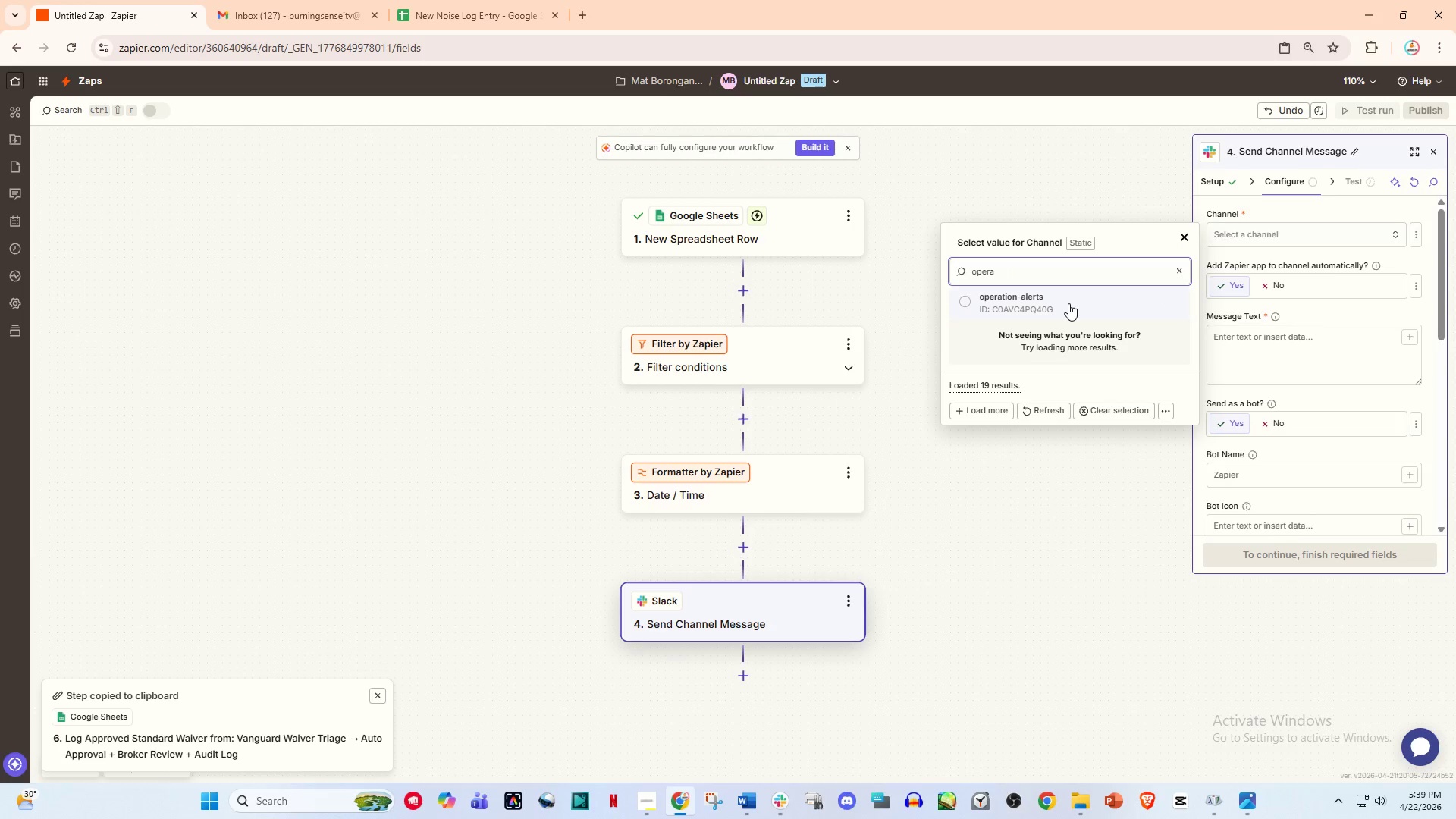 
left_click([1047, 304])
 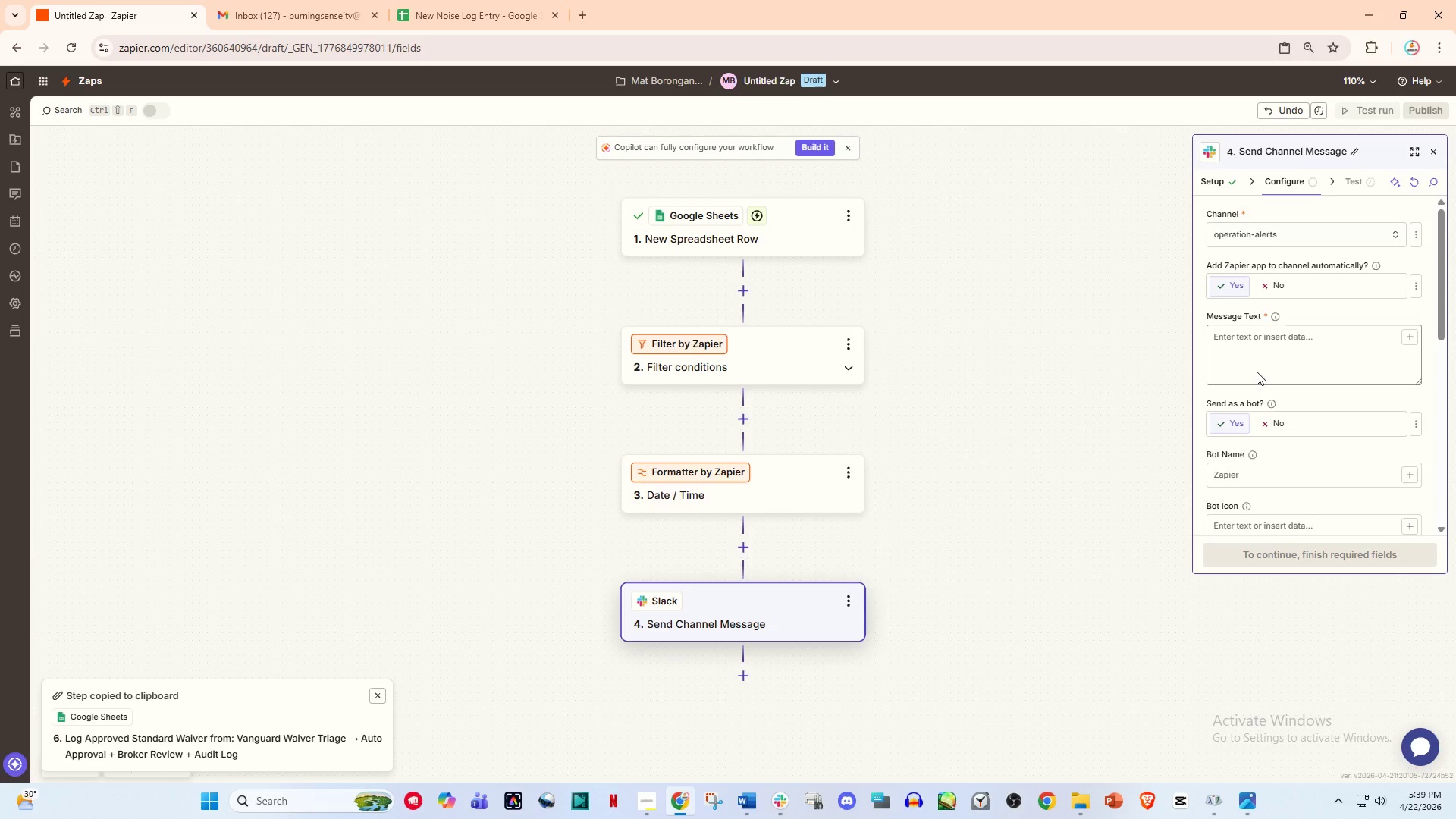 
wait(6.86)
 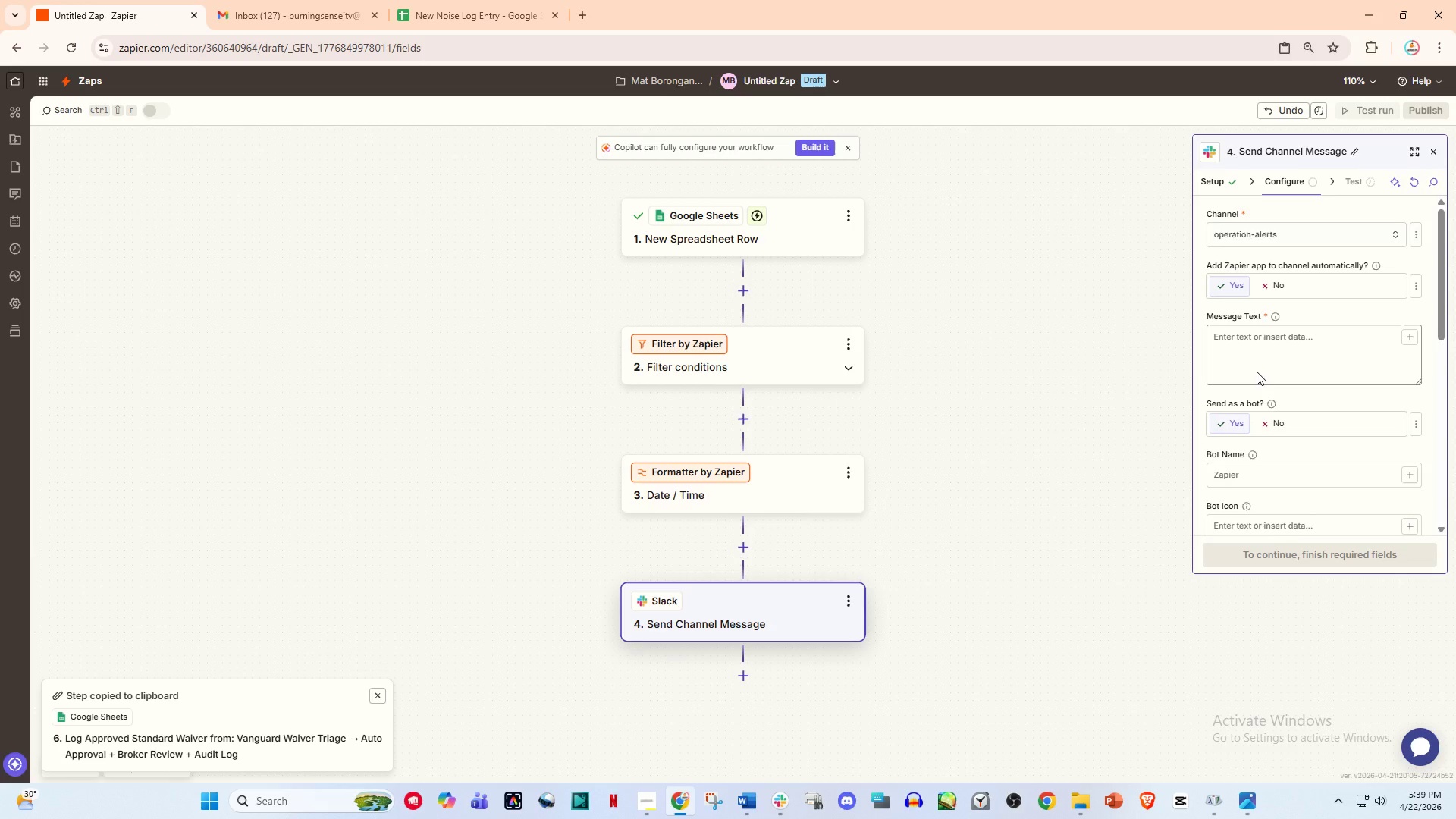 
left_click([1247, 355])
 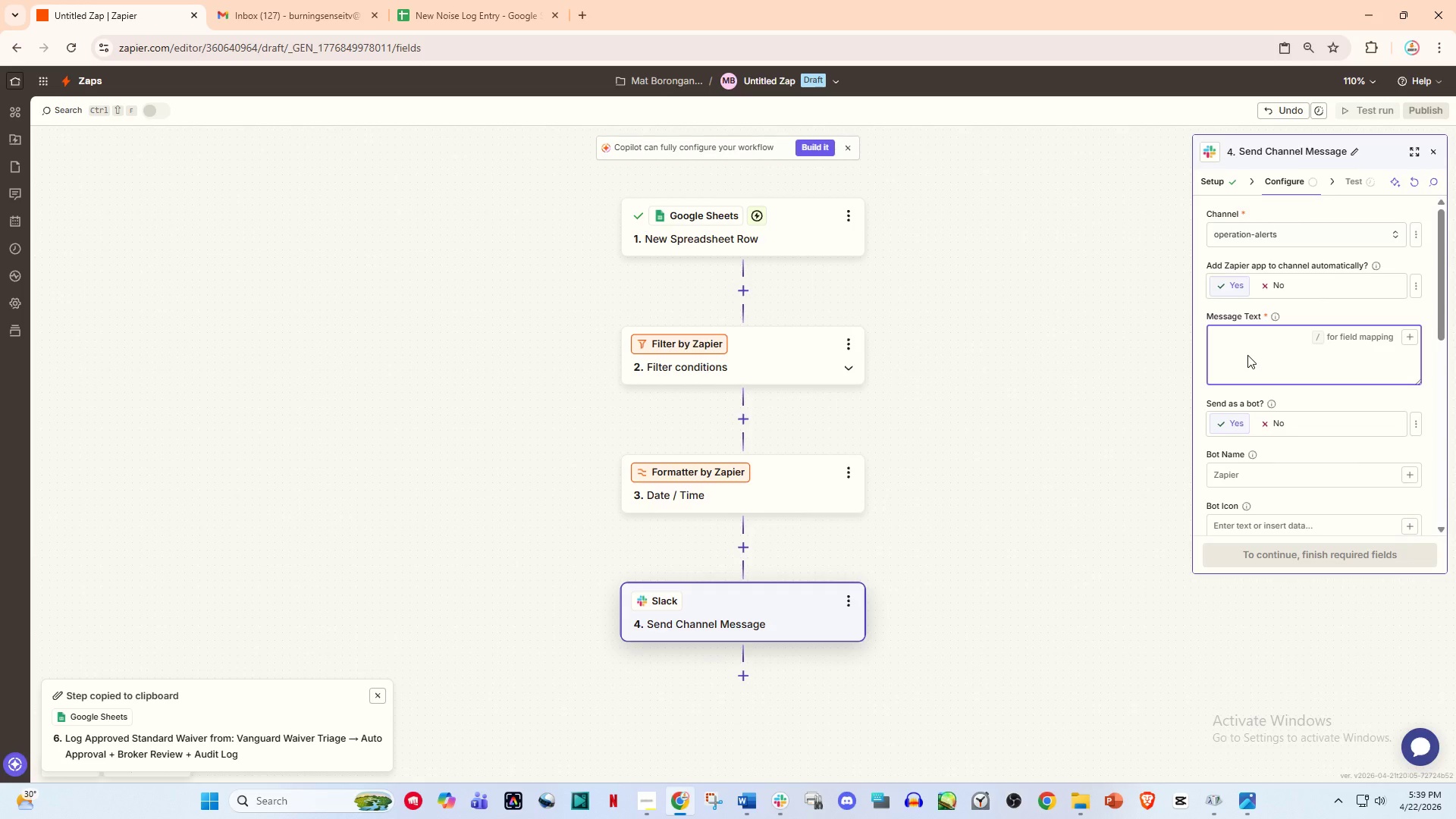 
type(bug)
key(Backspace)
key(Backspace)
key(Backspace)
key(Backspace)
type(BU)
key(Backspace)
key(Backspace)
key(Backspace)
type(NIGHT NOISE ALERT)
 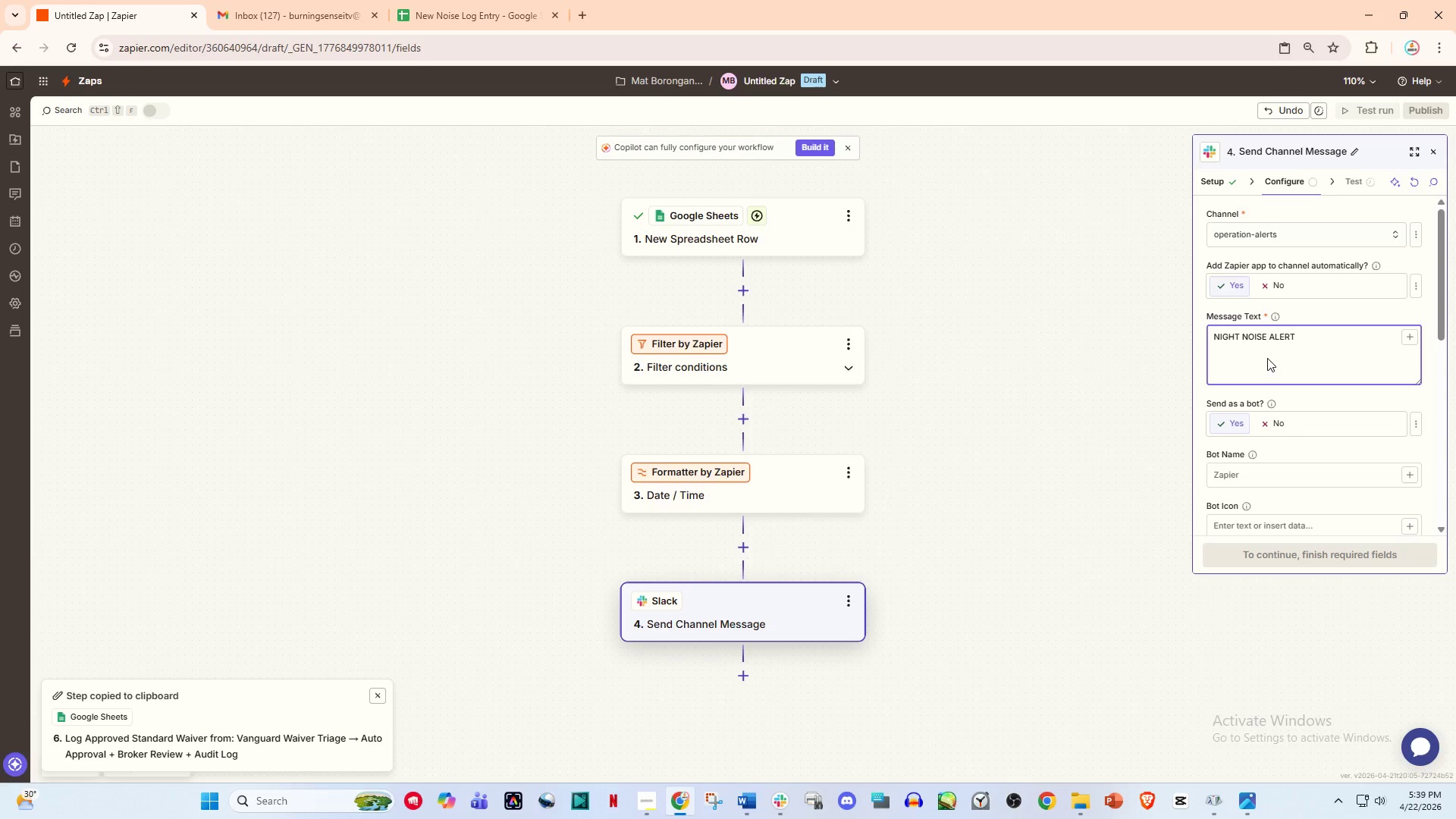 
key(Enter)
 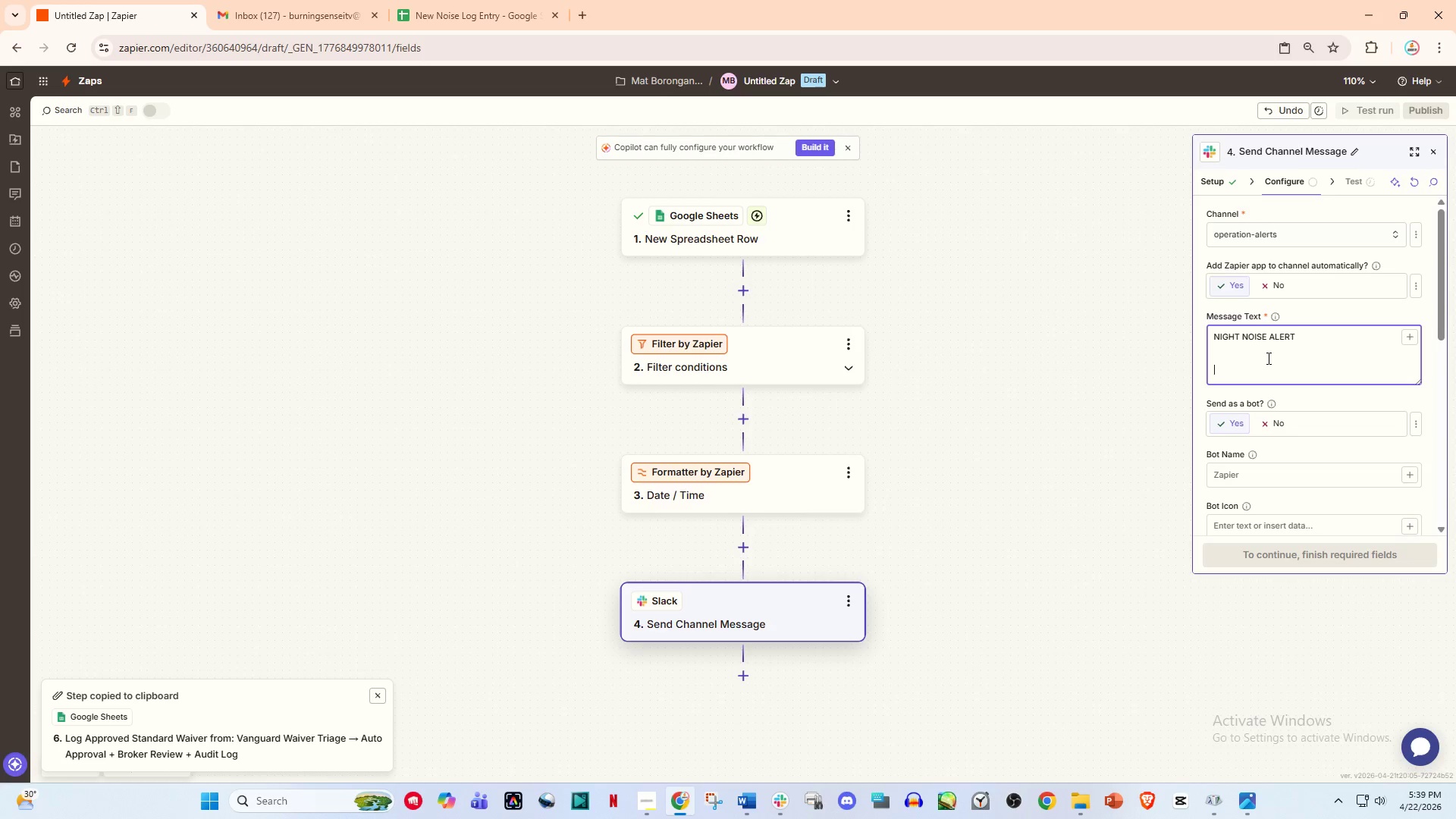 
key(Enter)
 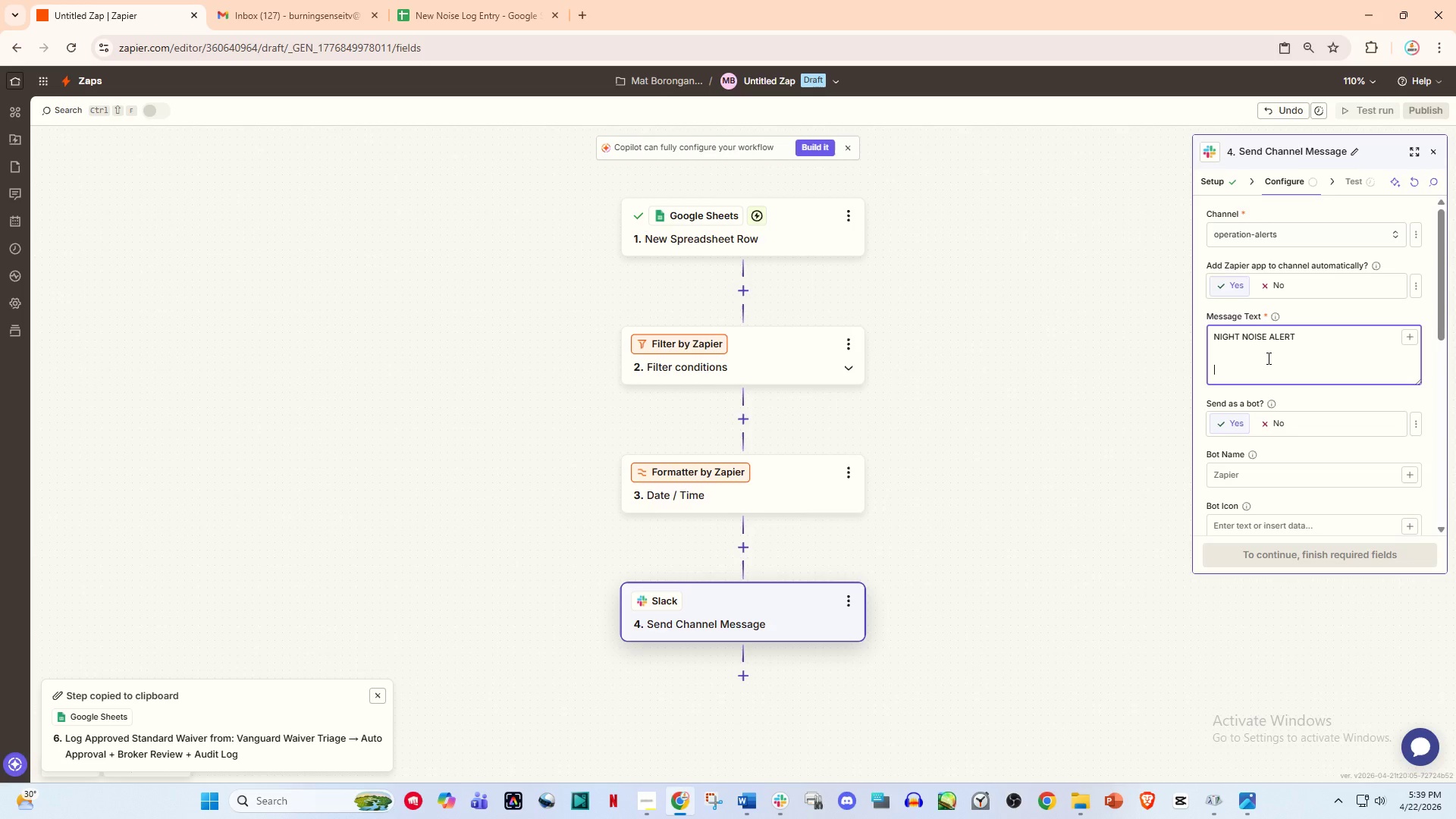 
type(Property: )
 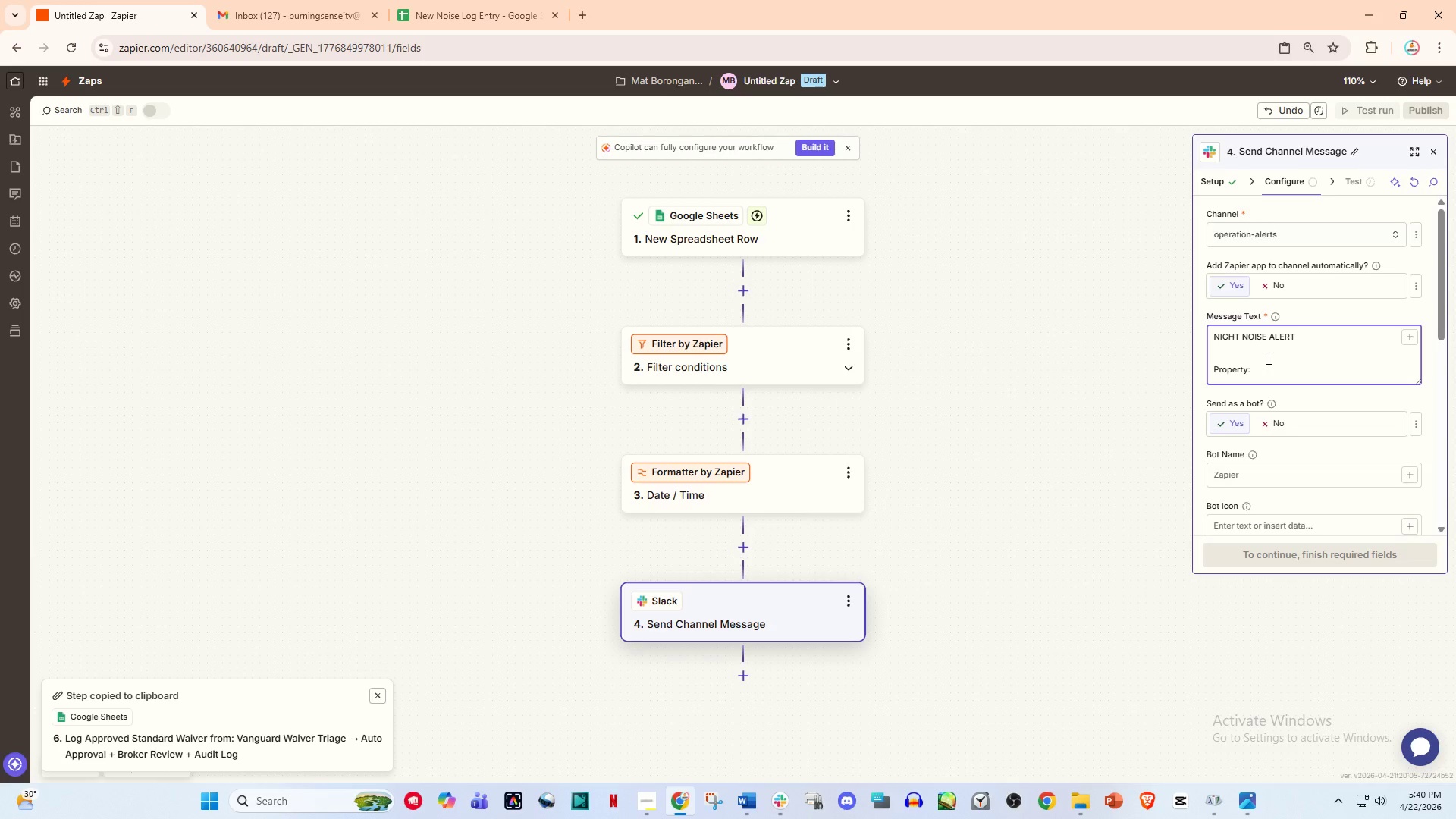 
key(Enter)
 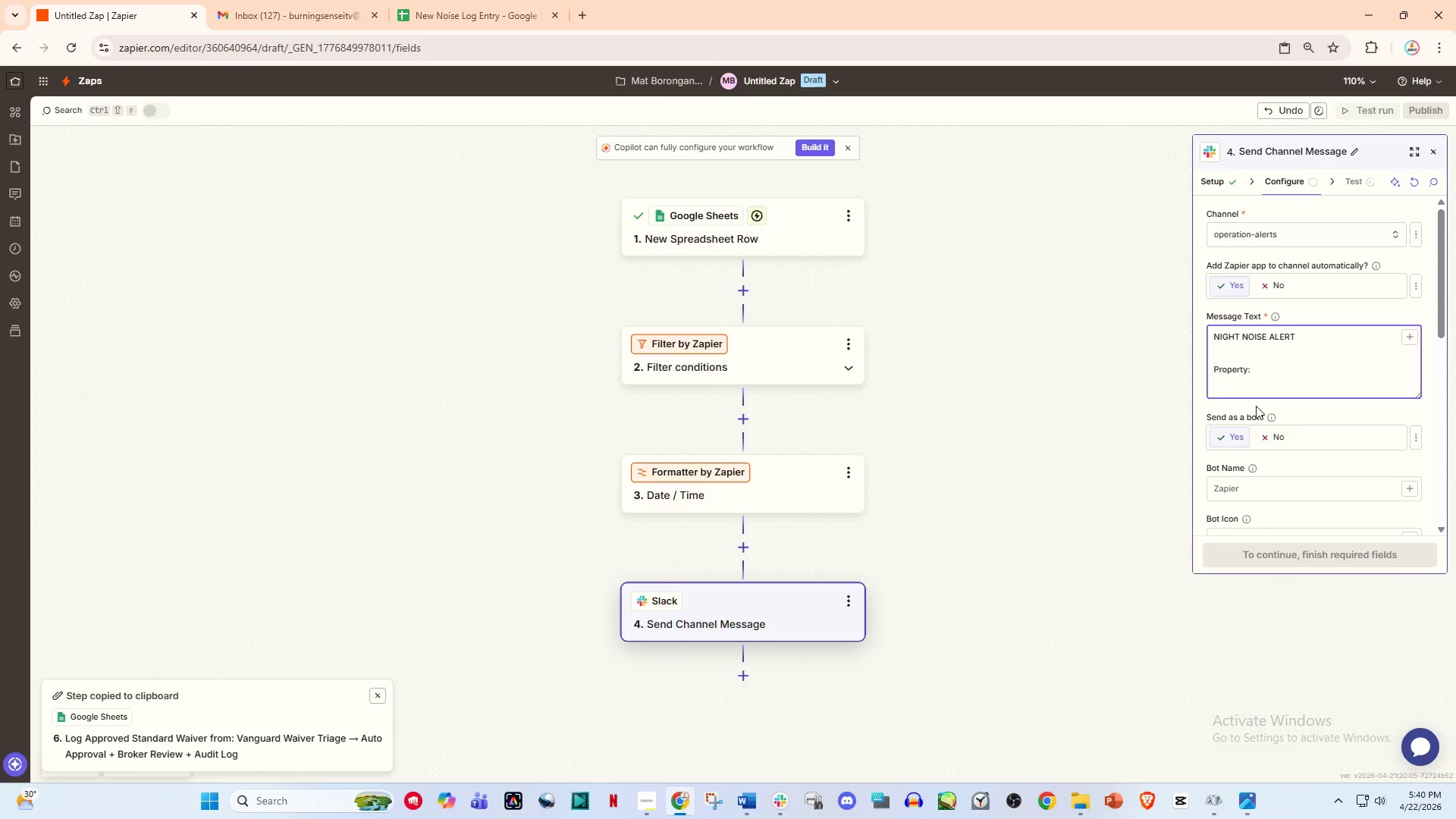 
wait(6.62)
 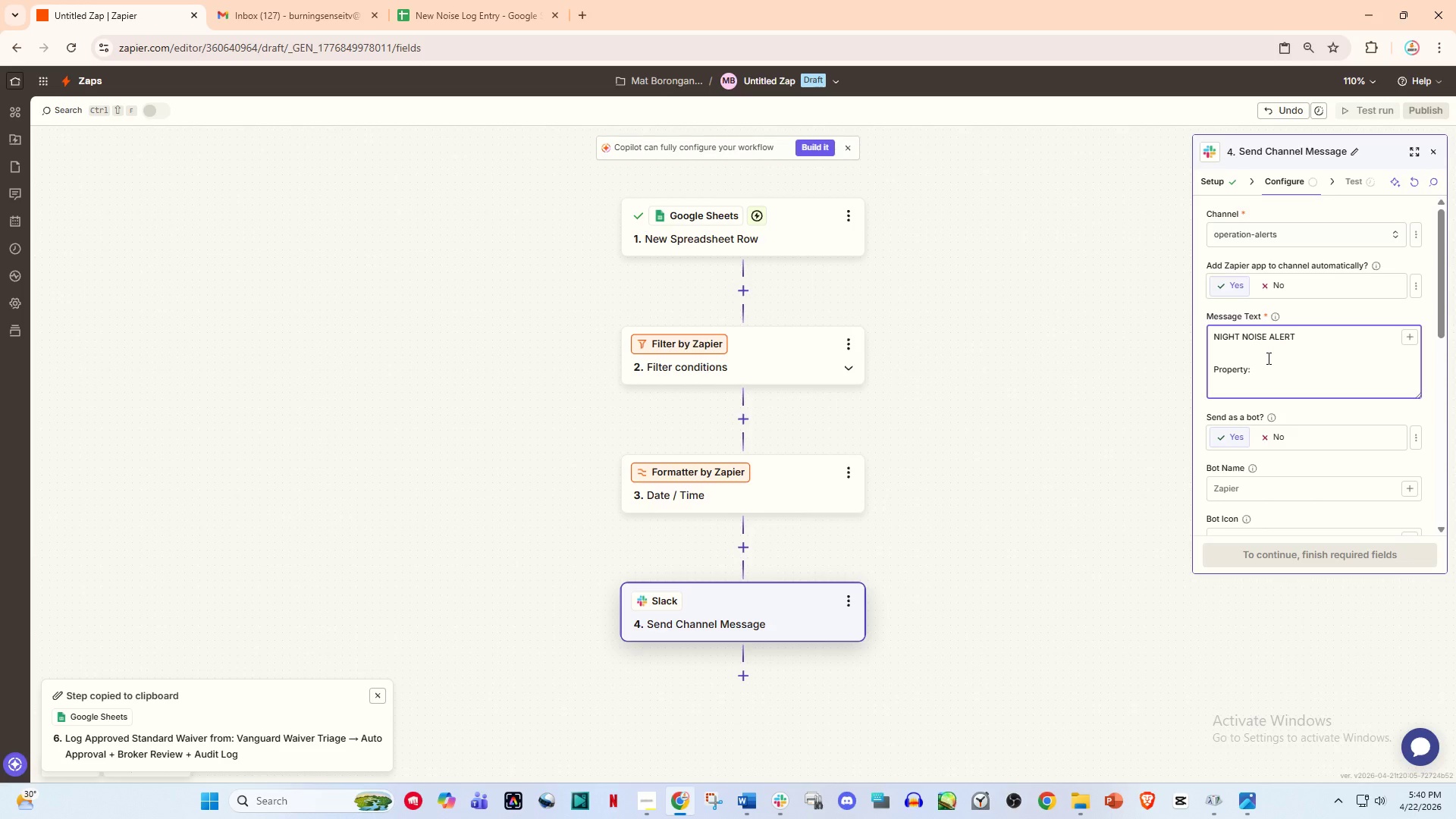 
type(Noise LE)
key(Backspace)
type(evek)
 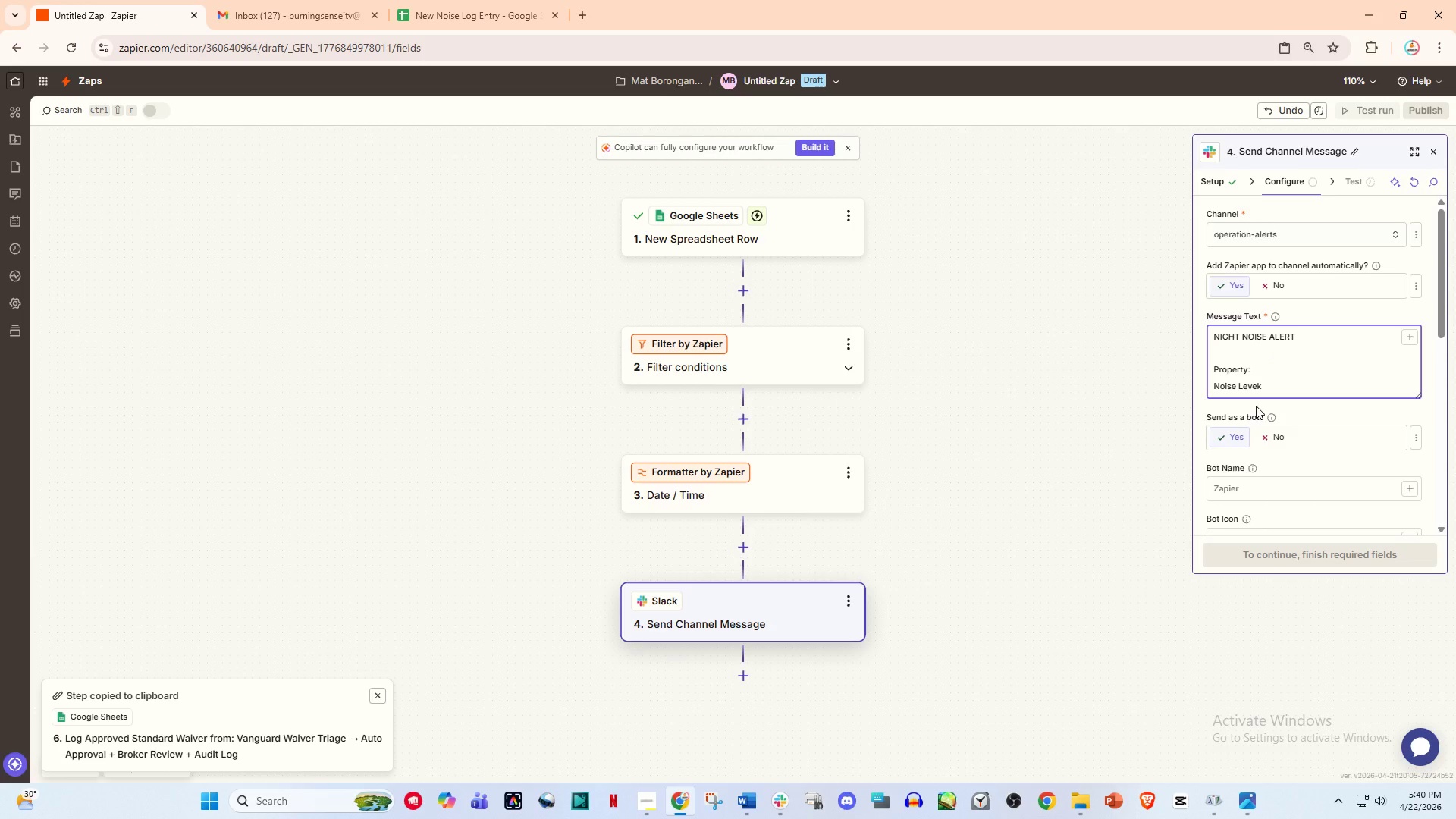 
wait(9.81)
 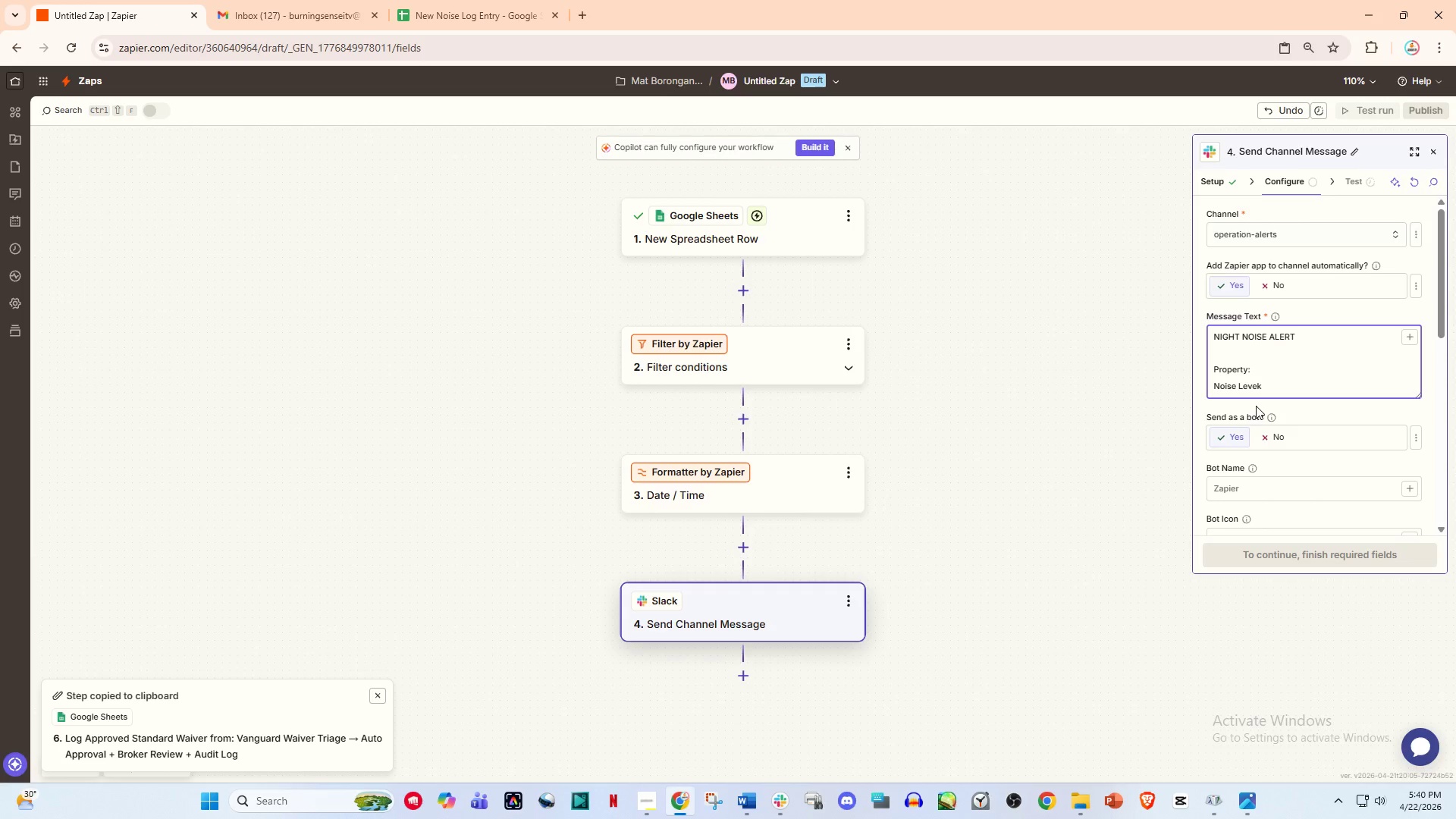 
key(Backspace)
 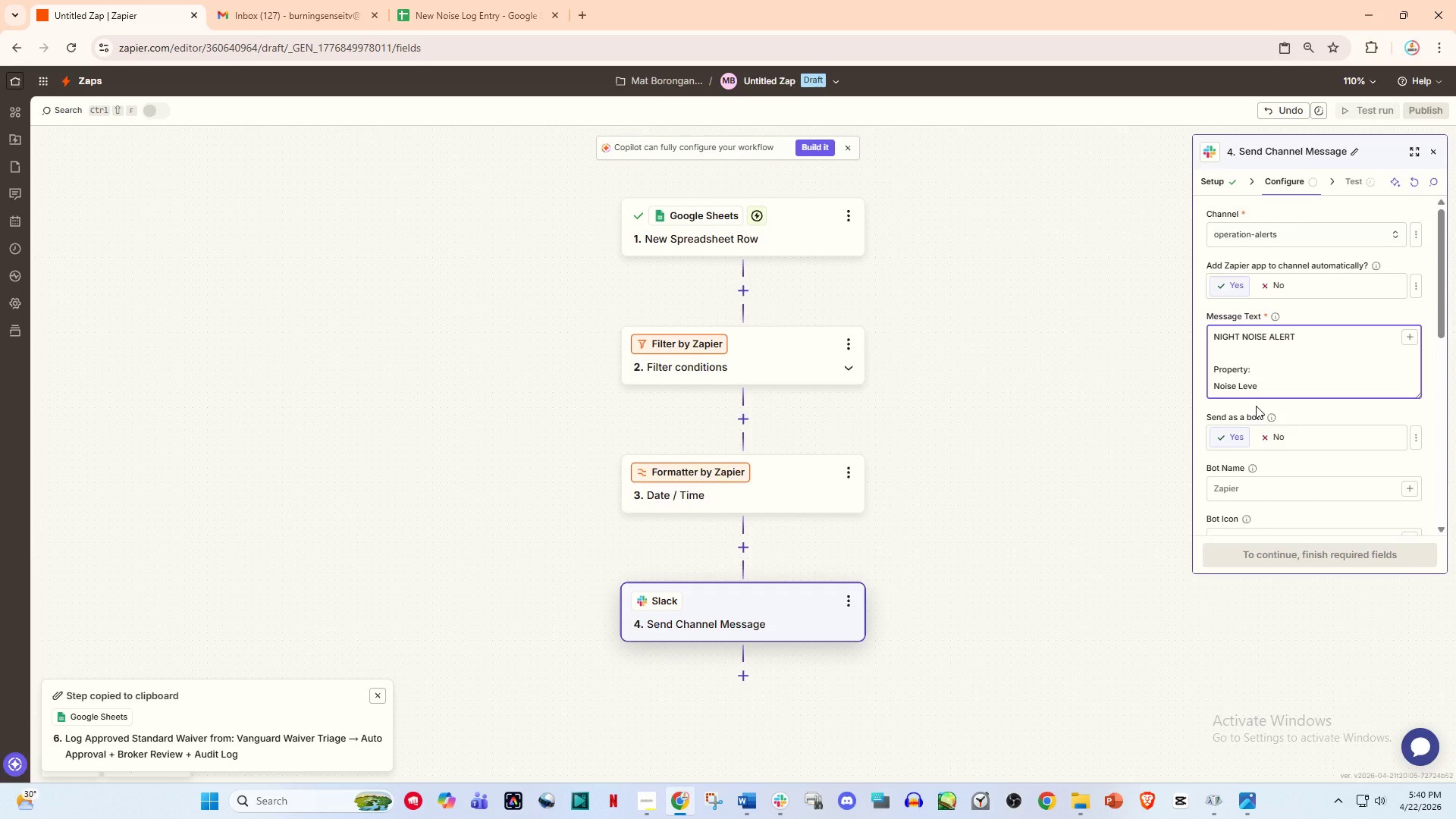 
key(L)
 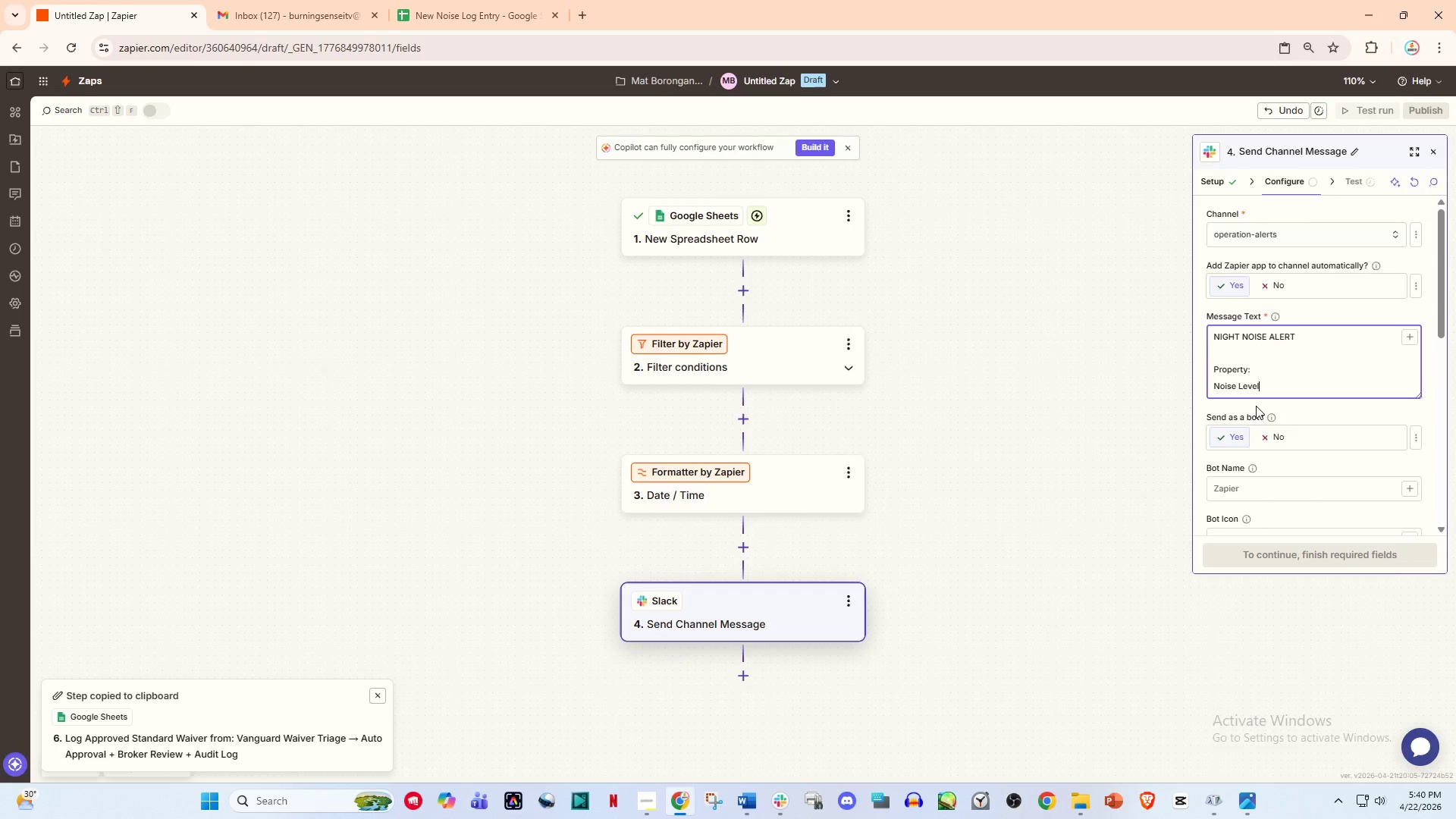 
key(Shift+Semicolon)
 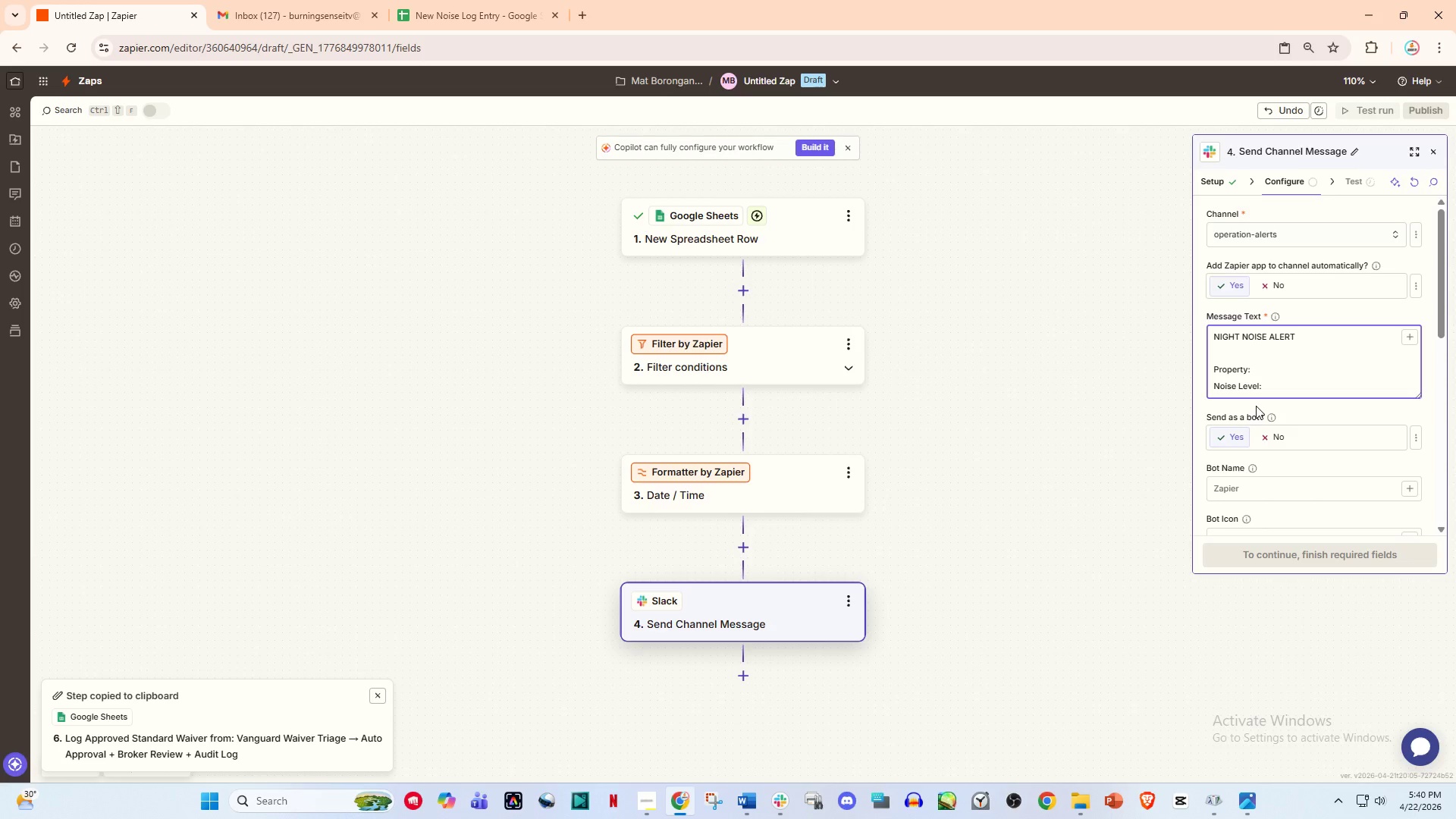 
key(Enter)
 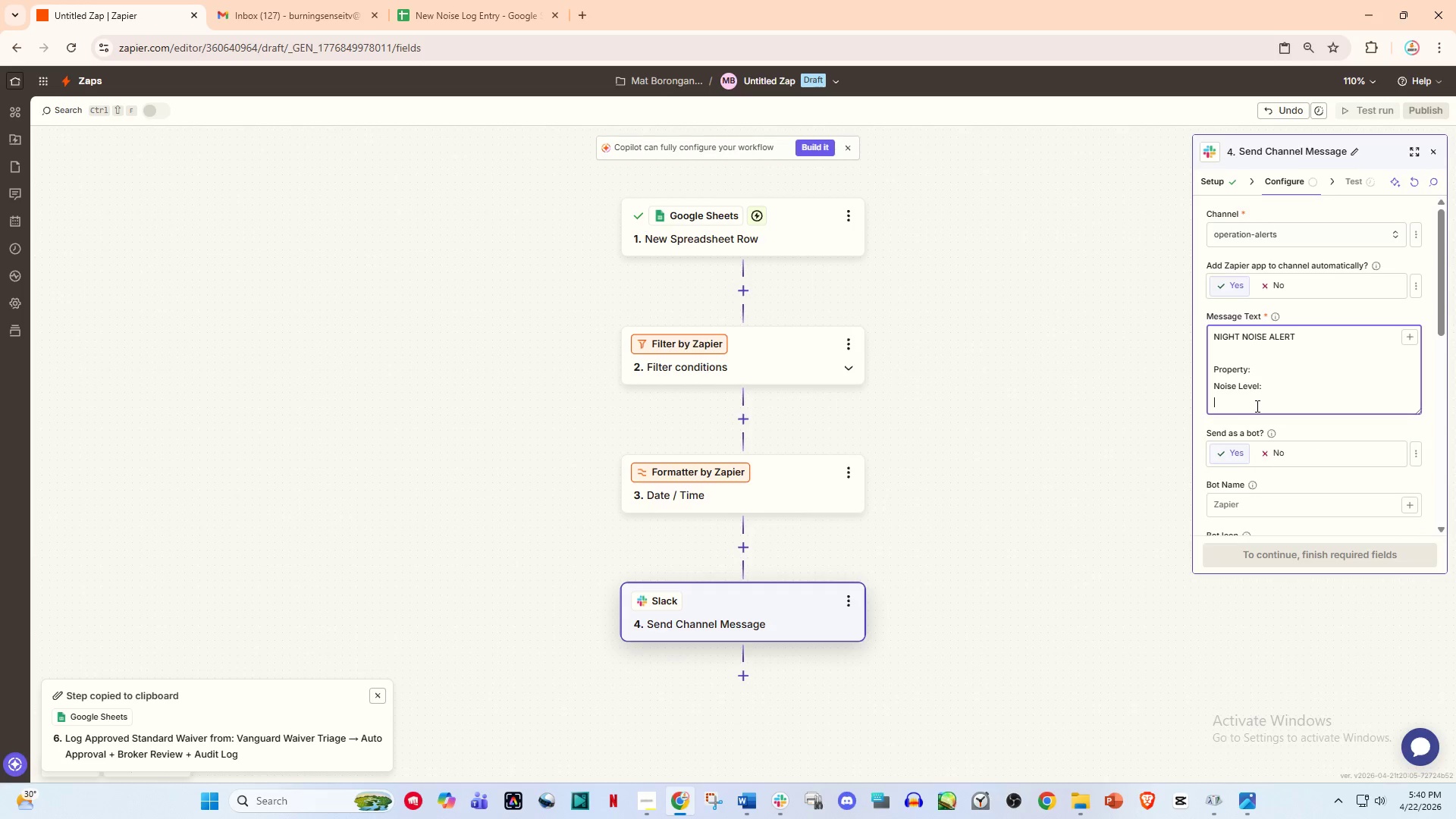 
type(TImn)
key(Backspace)
type(e: )
 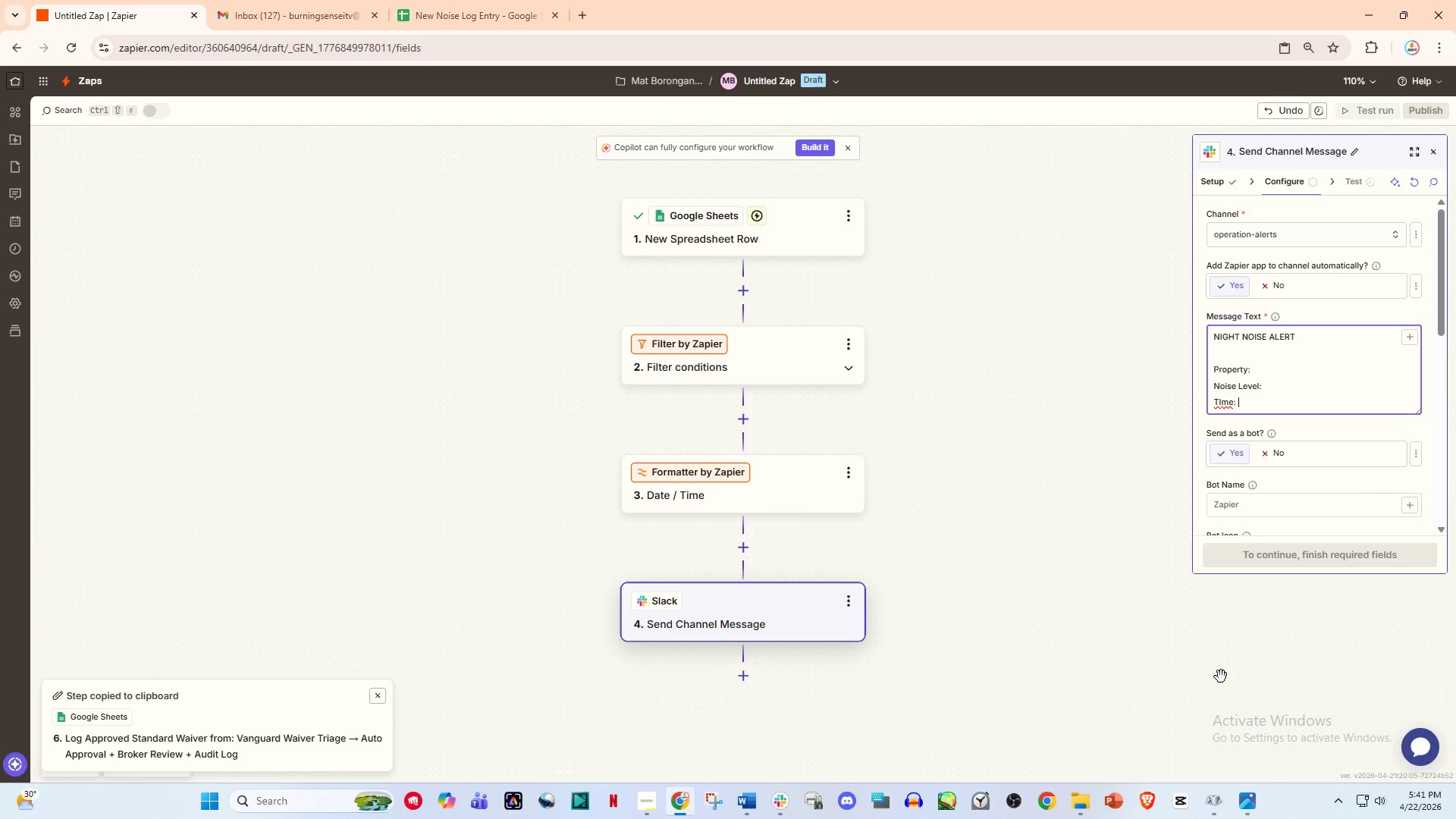 
wait(56.23)
 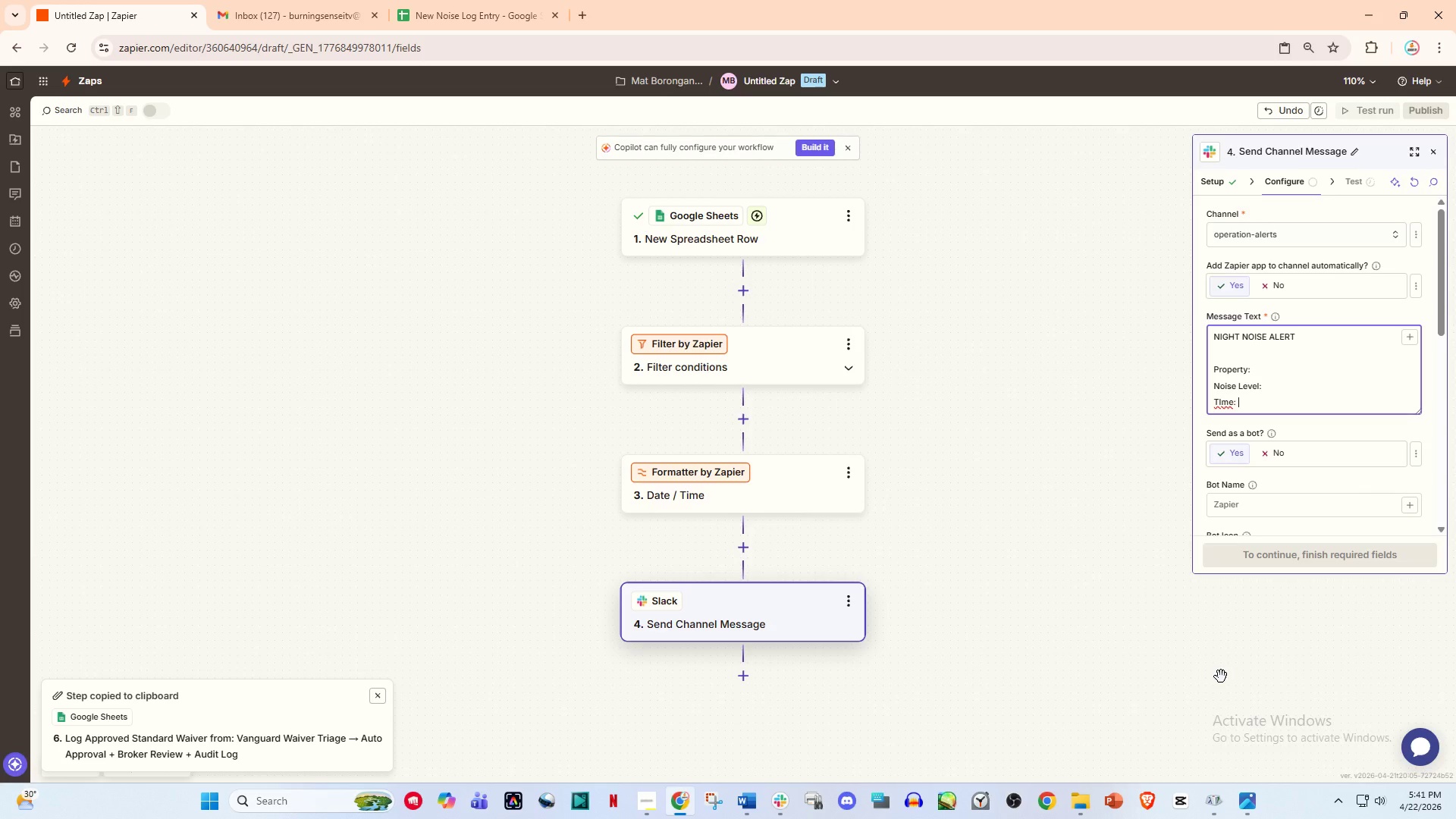 
key(Enter)
 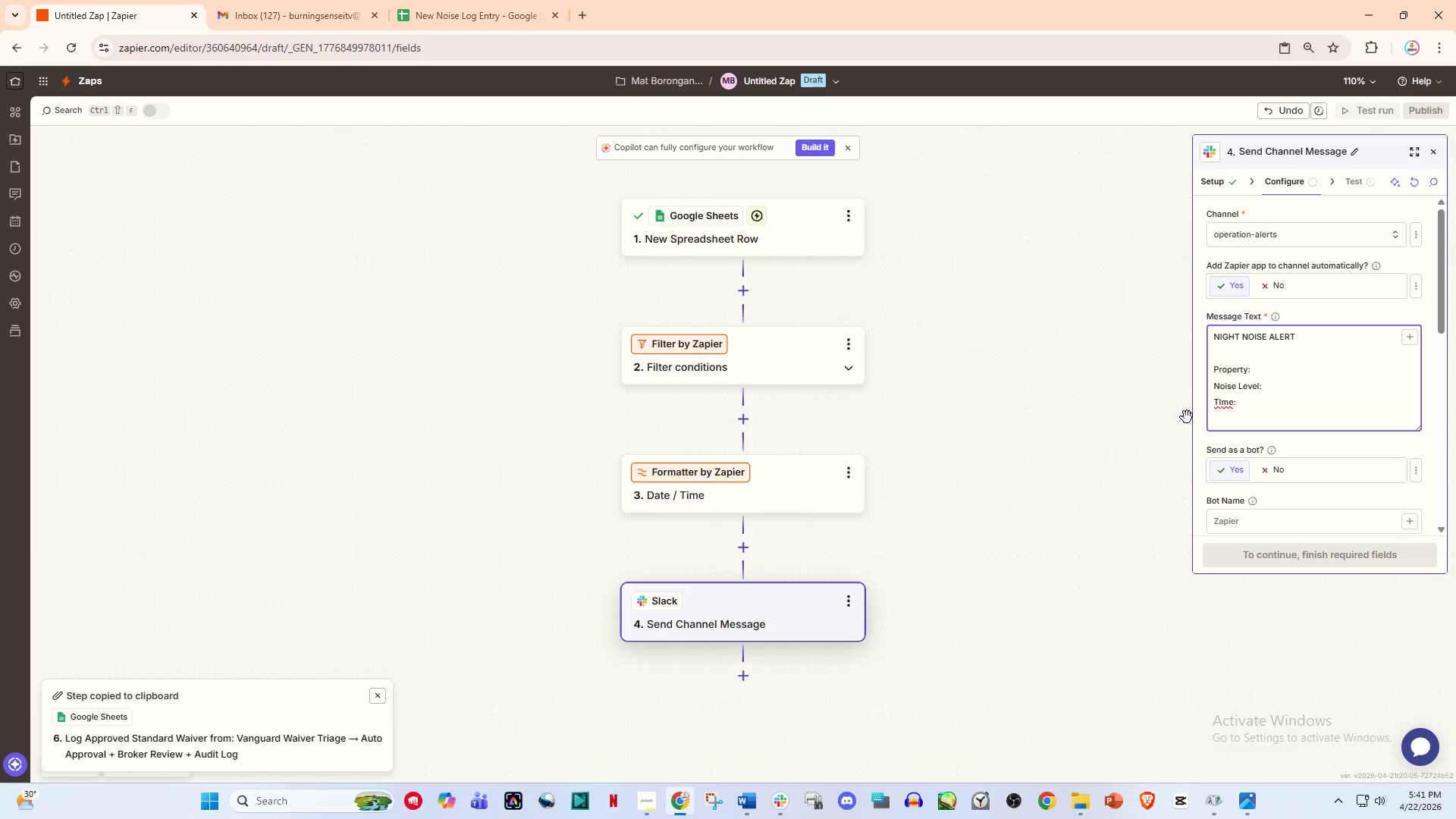 
key(Enter)
 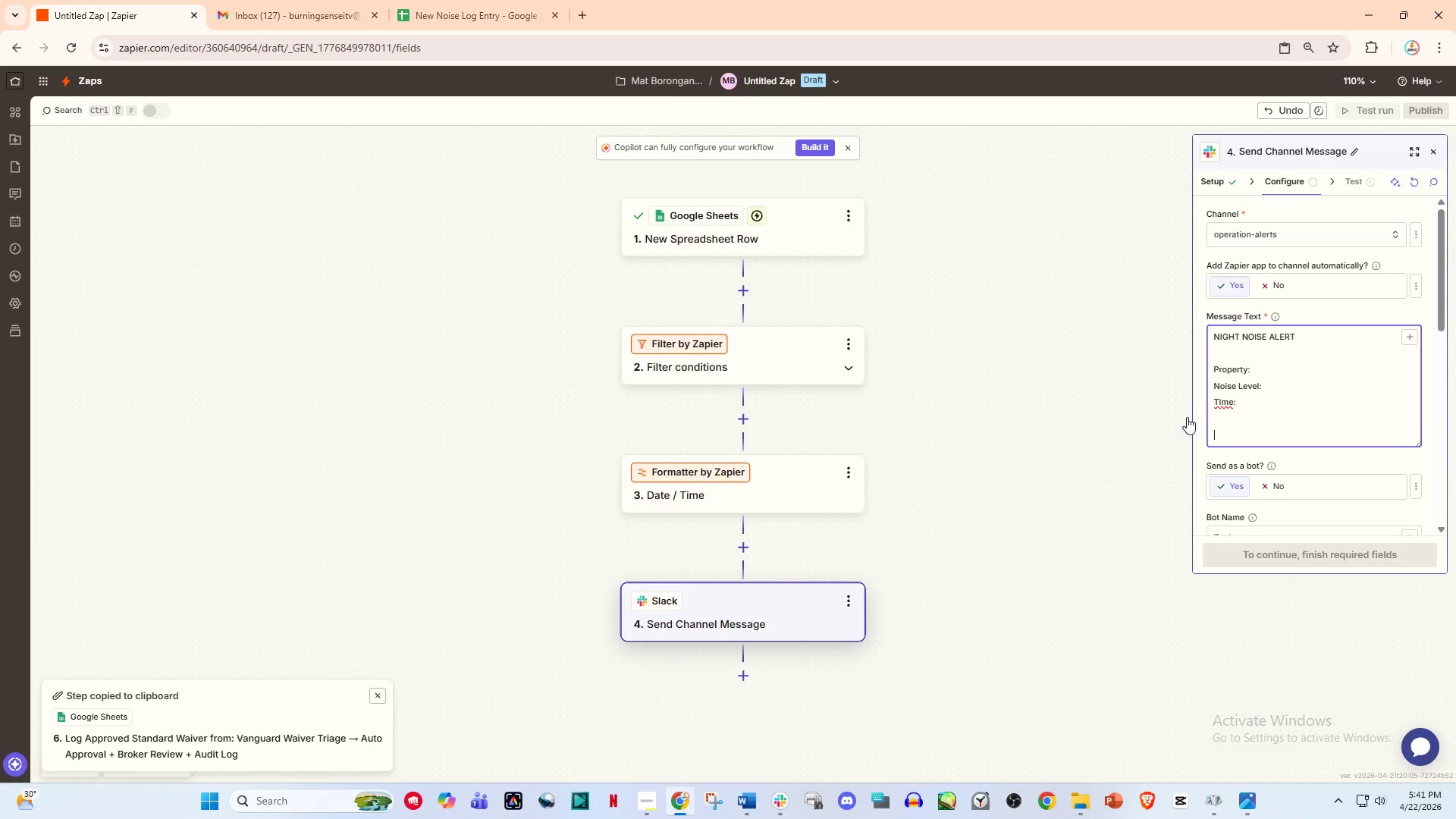 
type(Action Reuqired)
 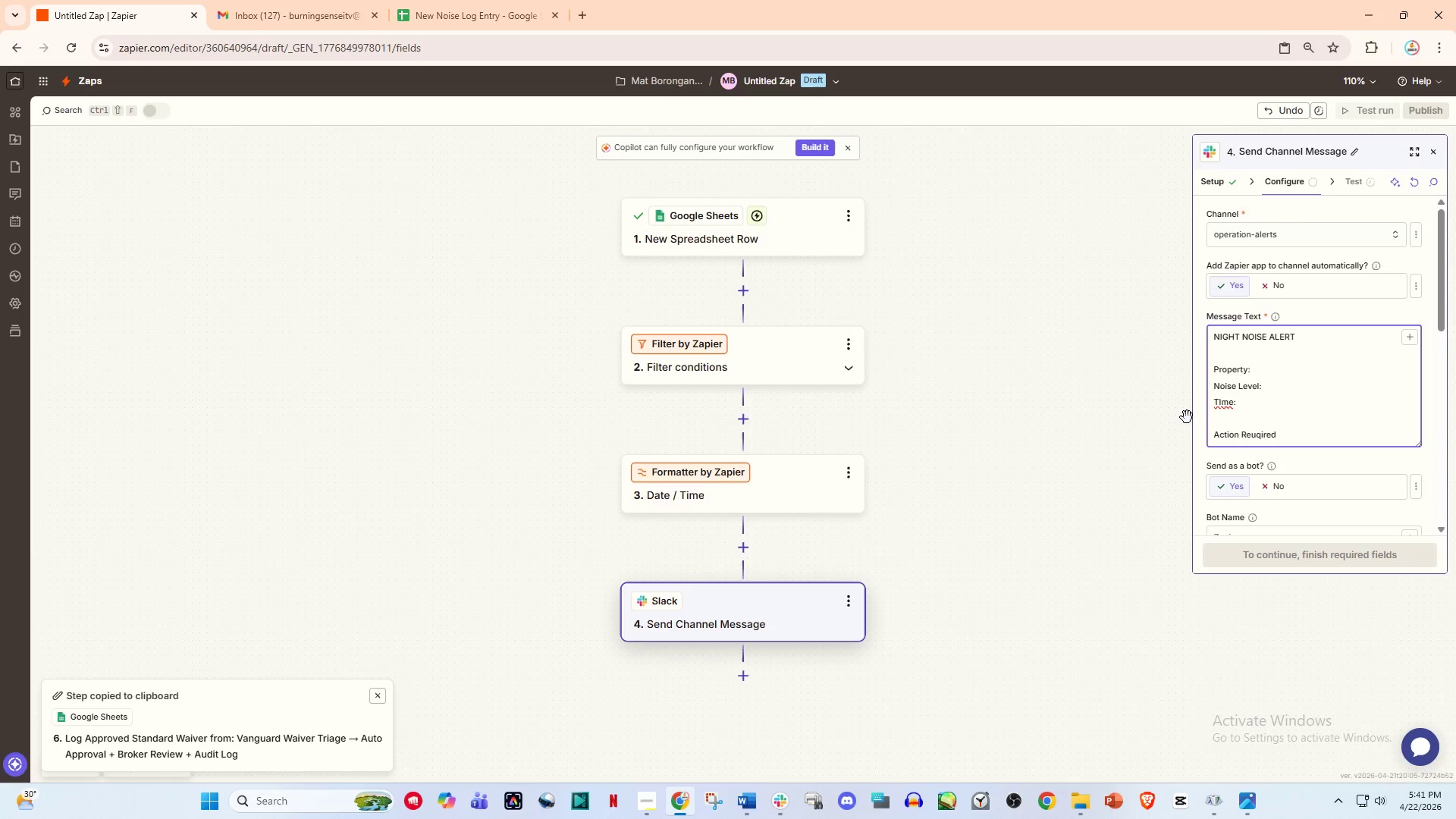 
key(Backspace)
key(Backspace)
key(Backspace)
key(Backspace)
key(Backspace)
key(Backspace)
type(quired: )
 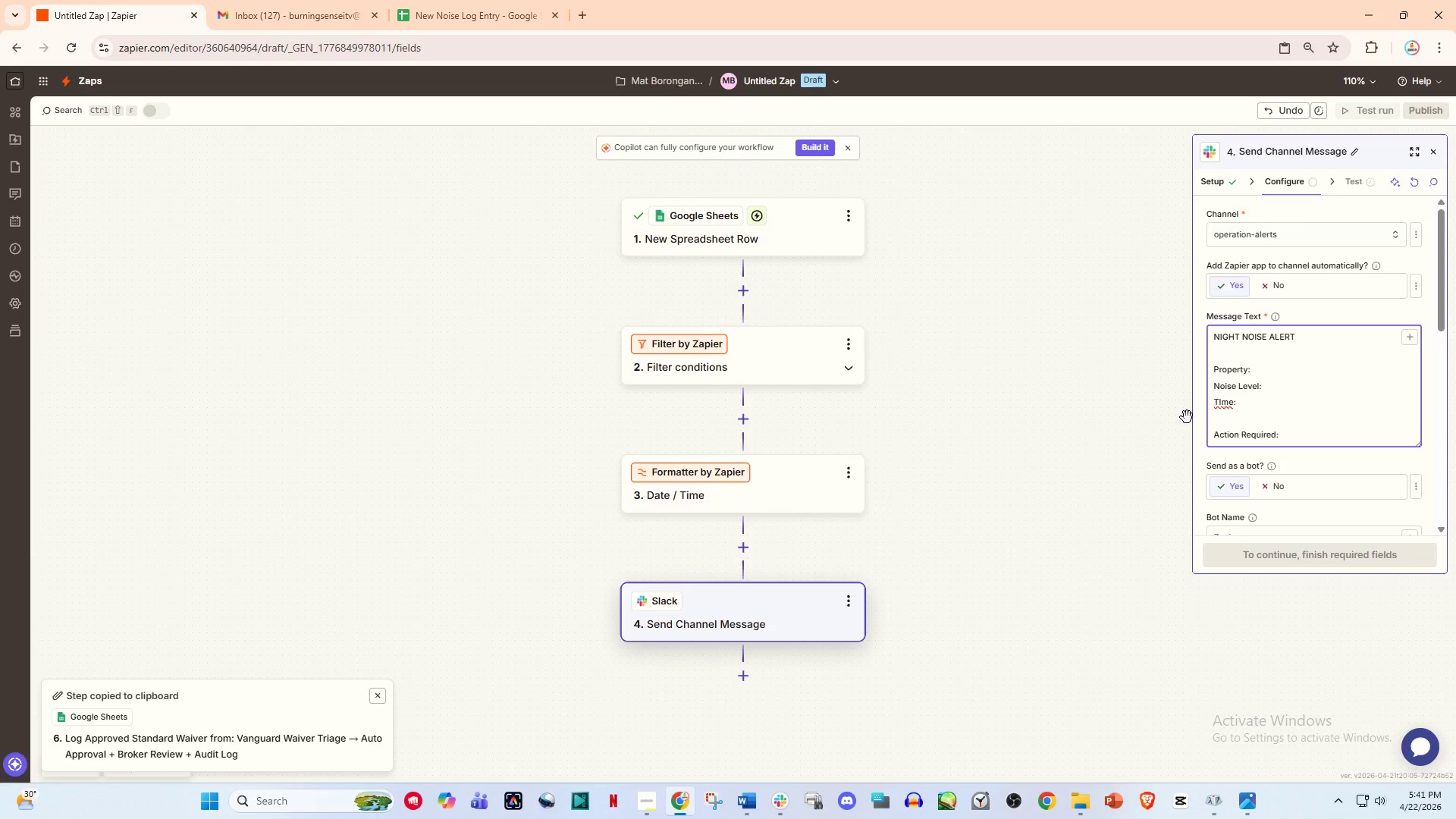 
wait(15.78)
 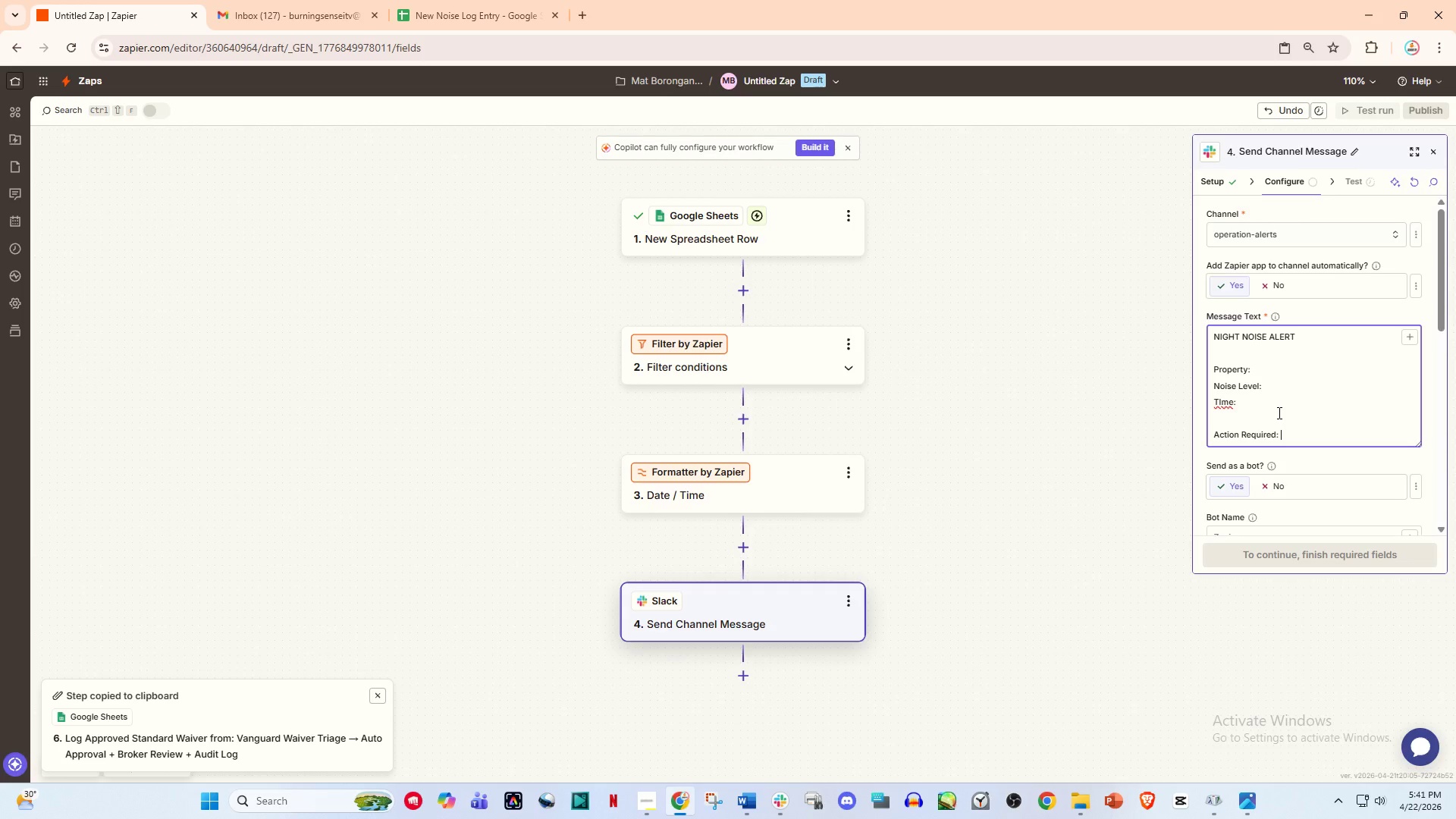 
type(Pleasd)
key(Backspace)
key(Backspace)
type(se investigate imeme)
key(Backspace)
key(Backspace)
key(Backspace)
type(mediatekl)
key(Backspace)
key(Backspace)
type(ly to avoid penalties.)
 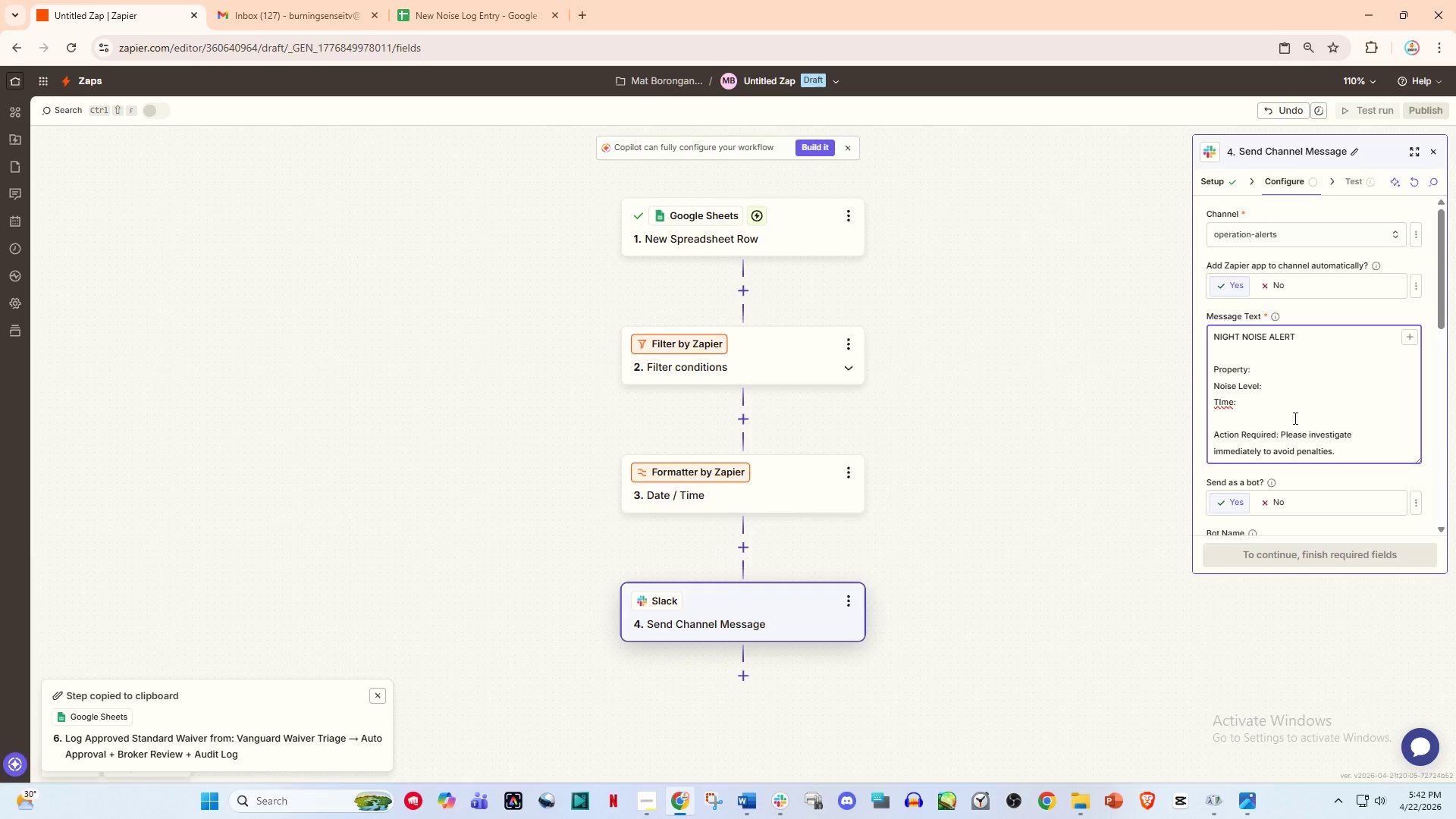 
wait(10.95)
 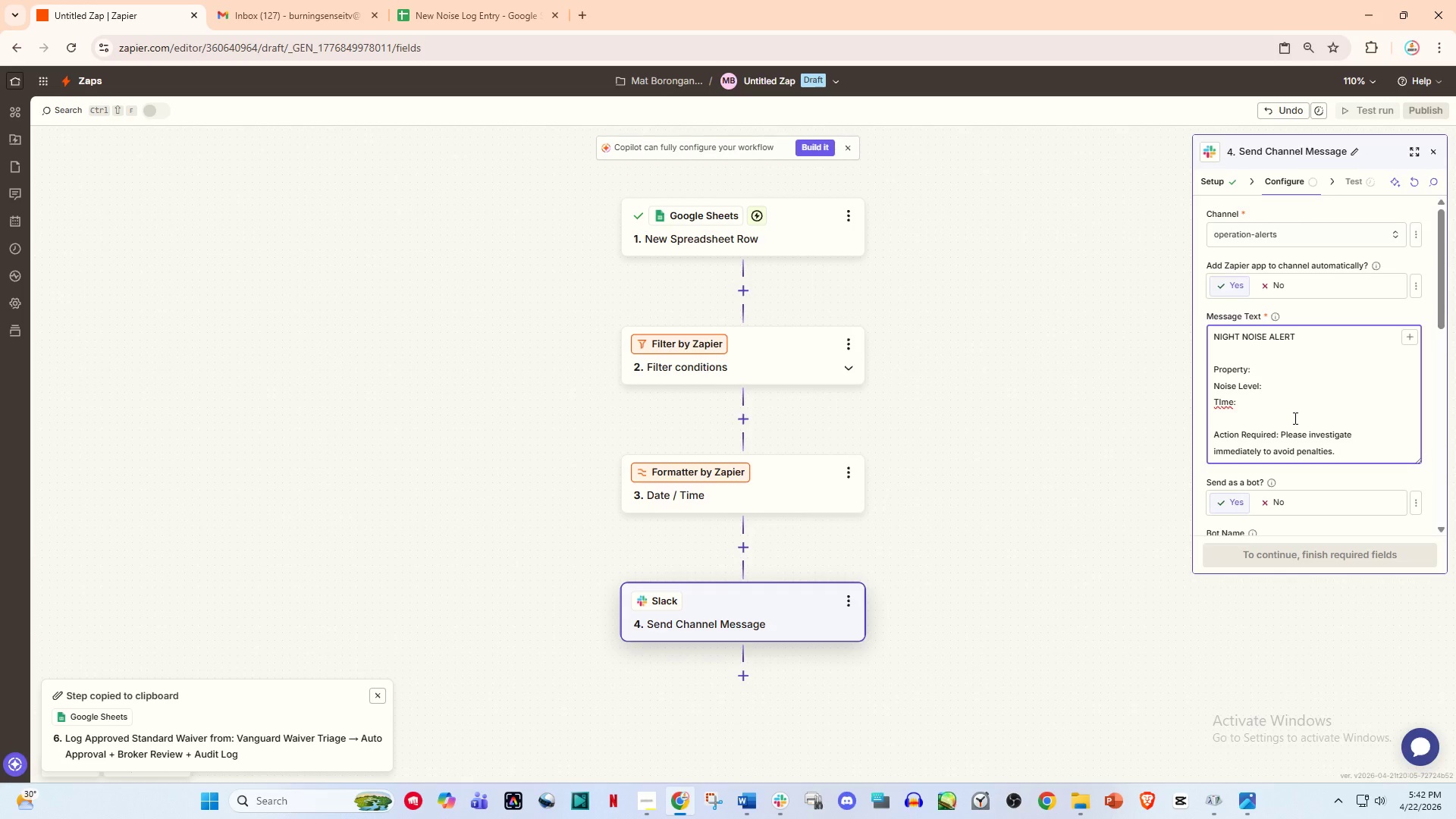 
left_click([502, 0])
 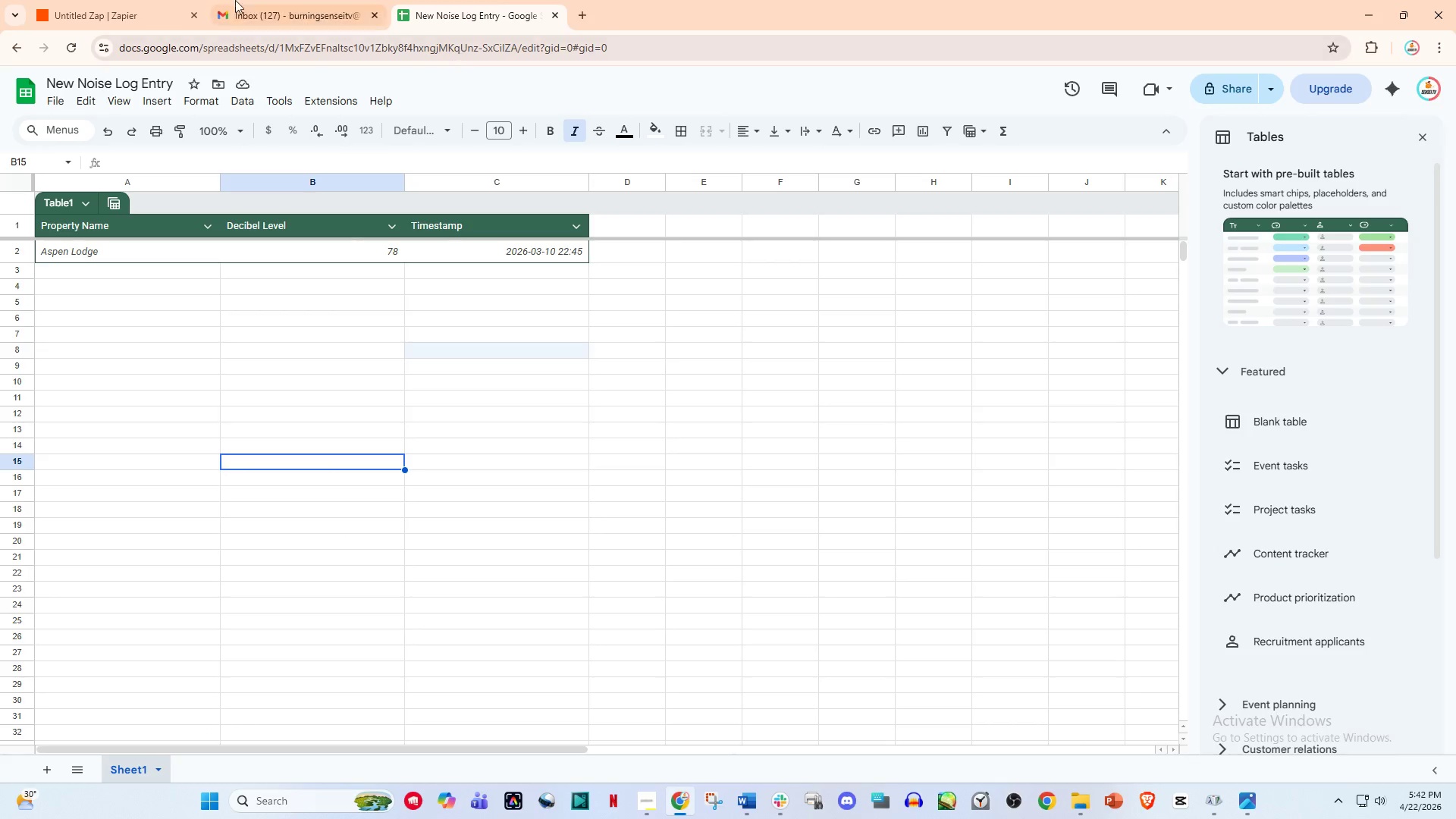 
left_click([94, 0])
 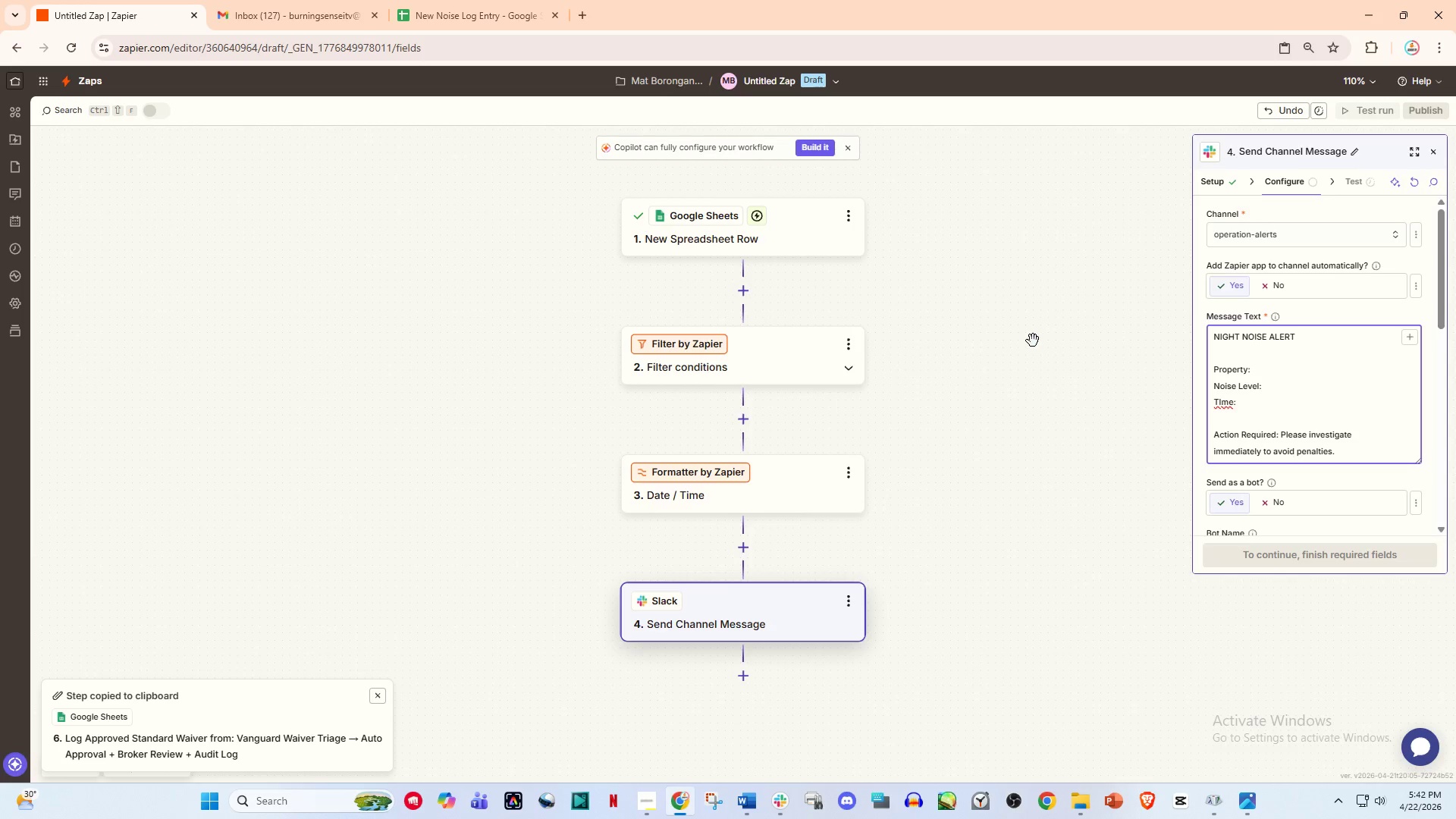 
wait(9.73)
 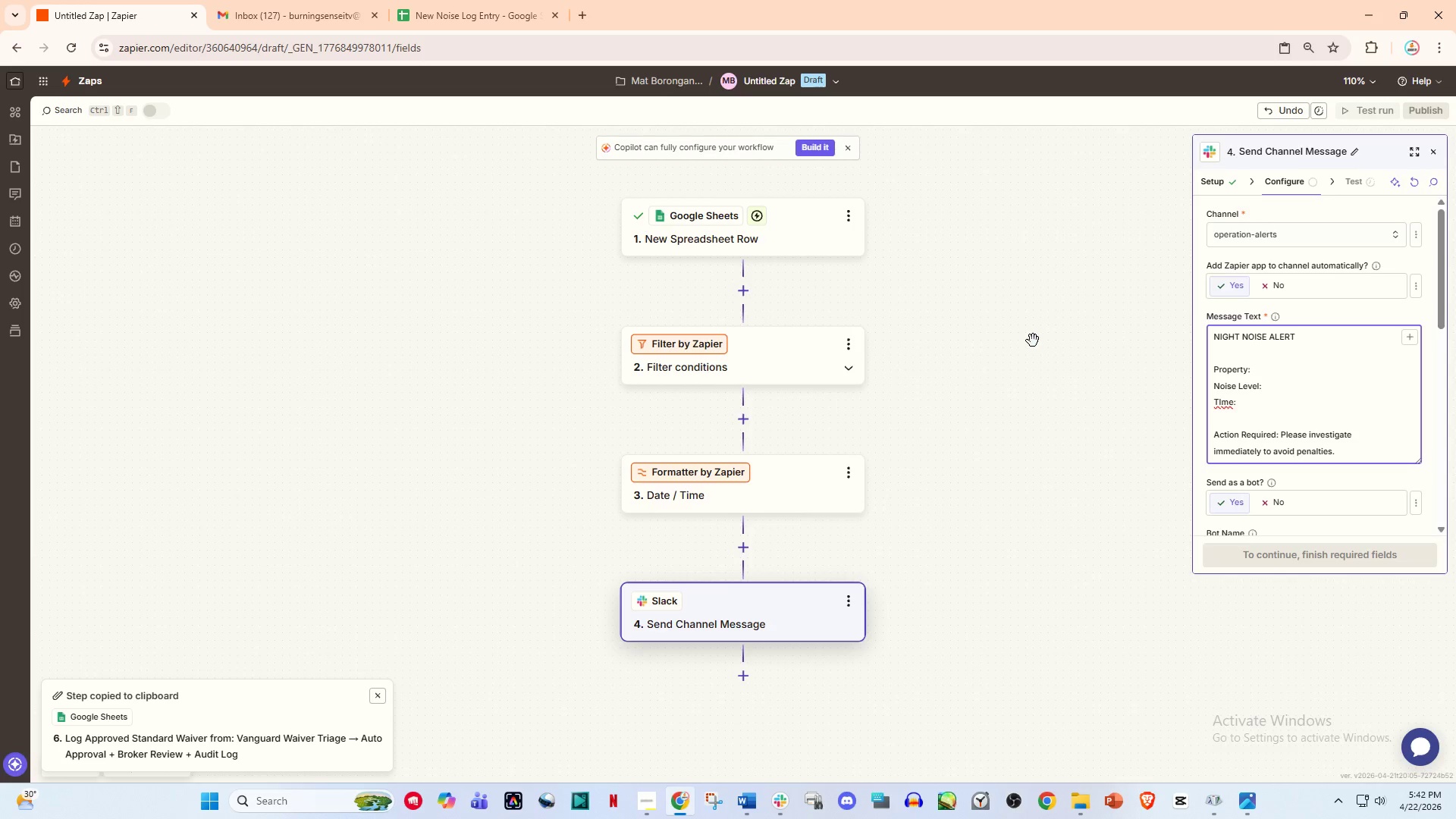 
left_click([1260, 369])
 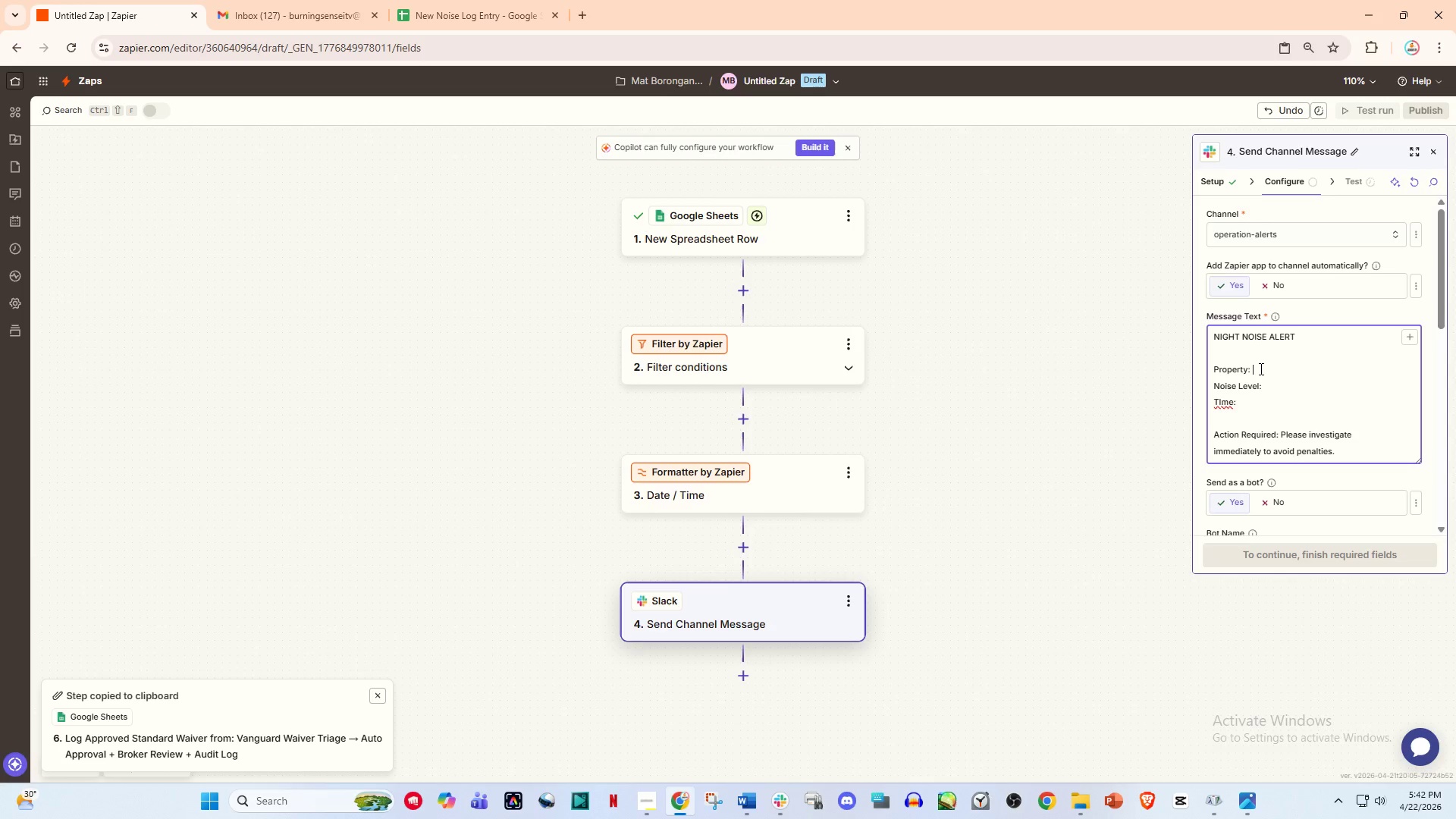 
key(Slash)
 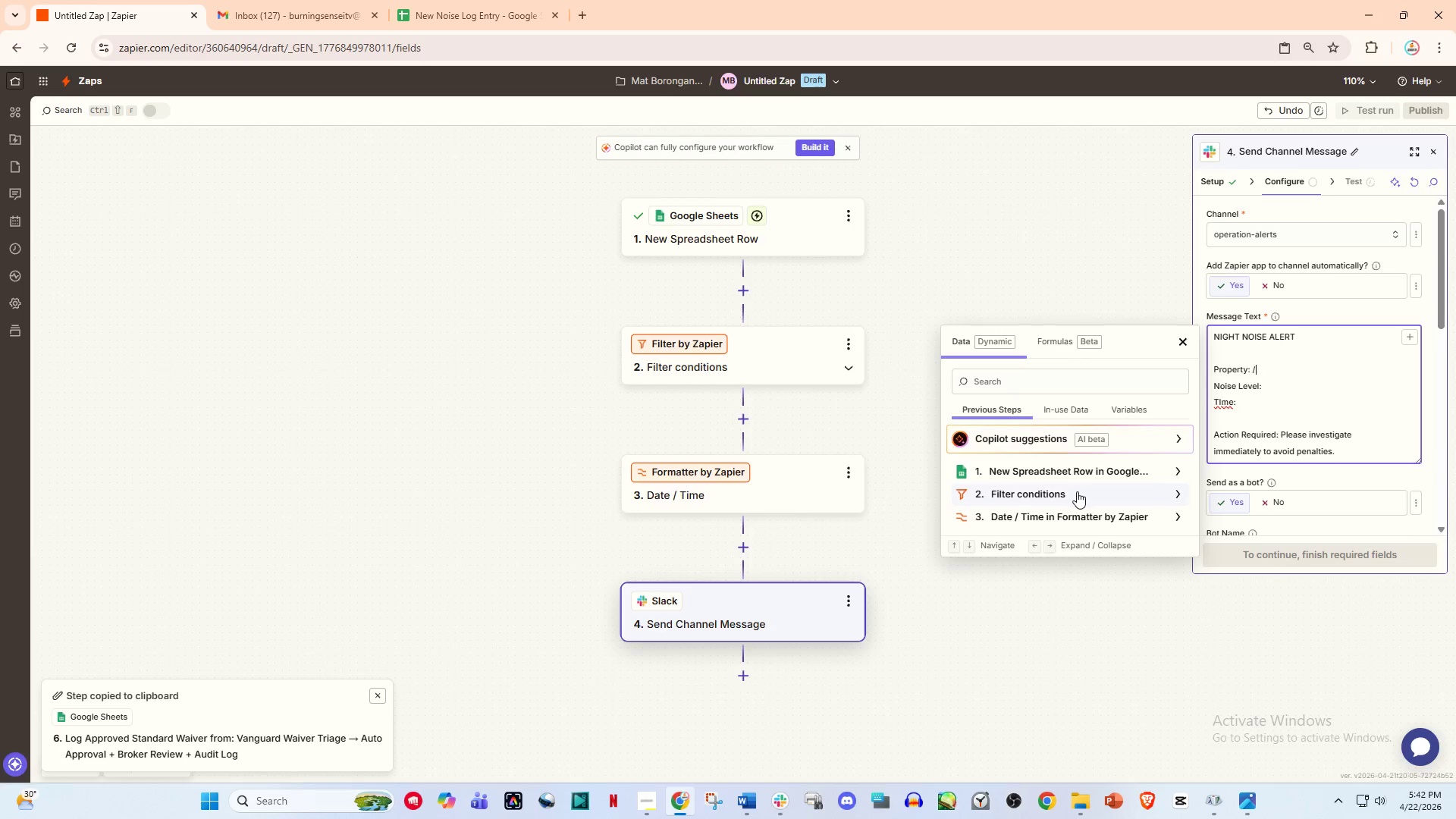 
left_click([1048, 469])
 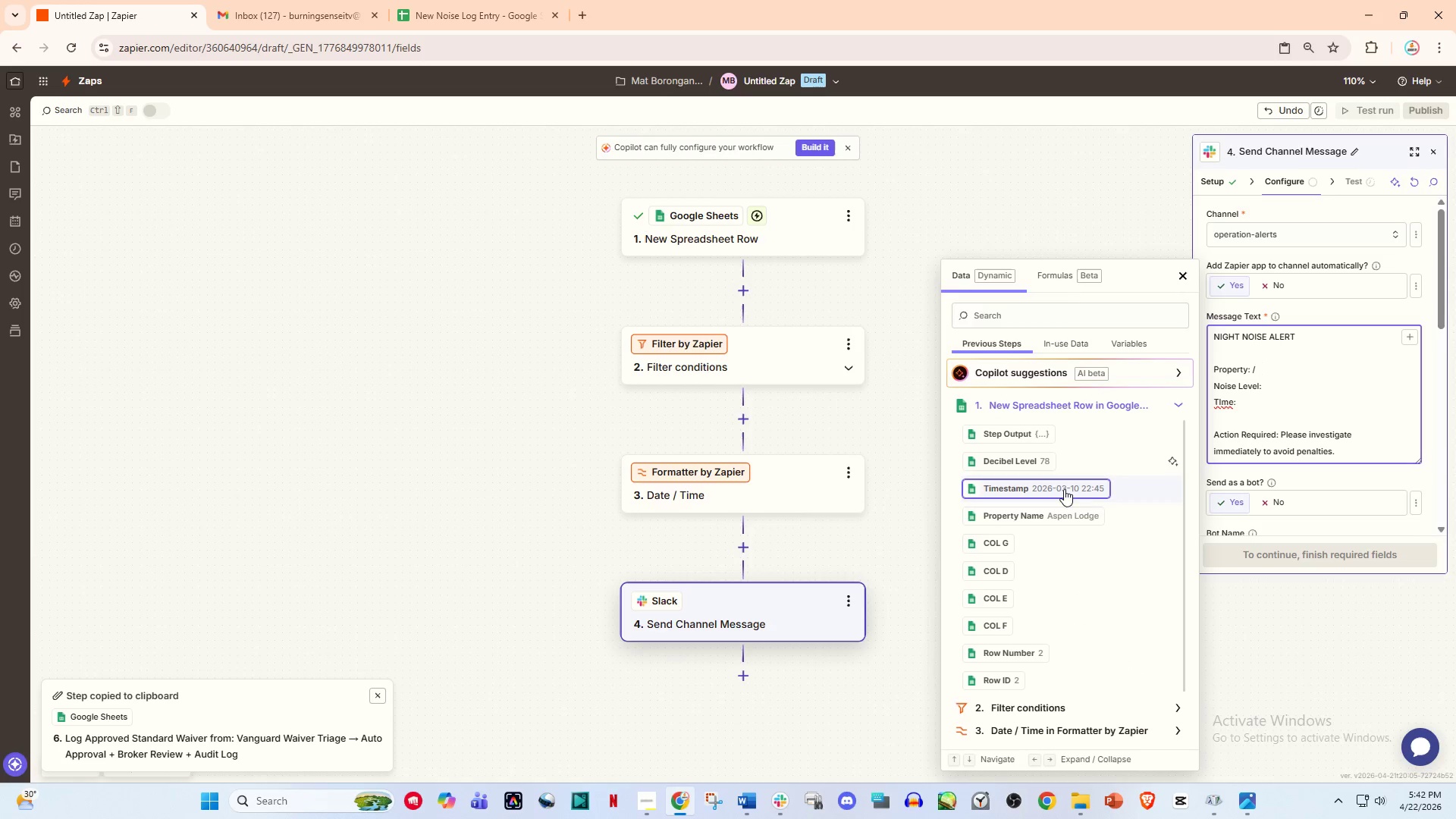 
left_click([1067, 515])
 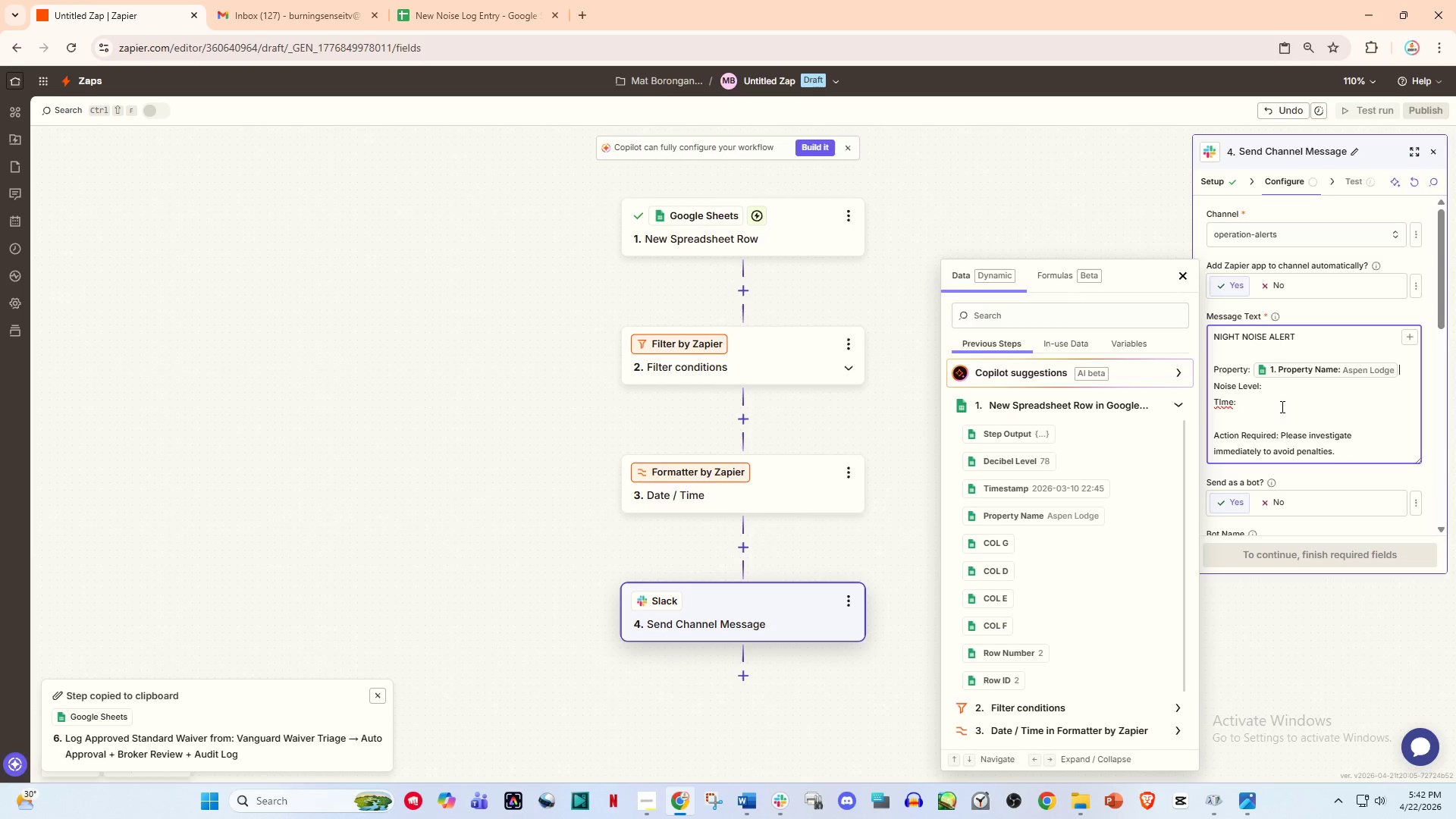 
left_click([1287, 389])
 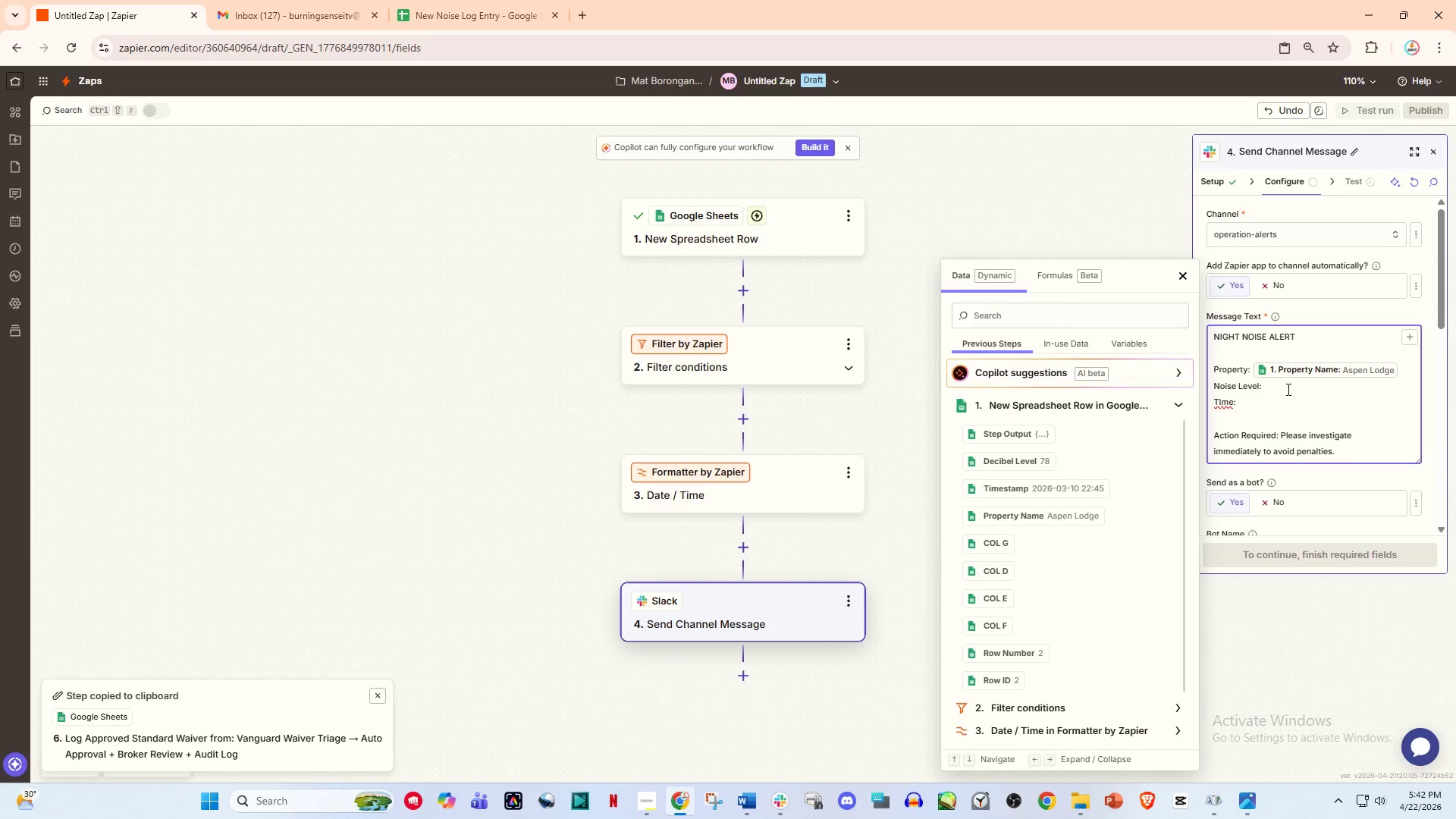 
key(Space)
 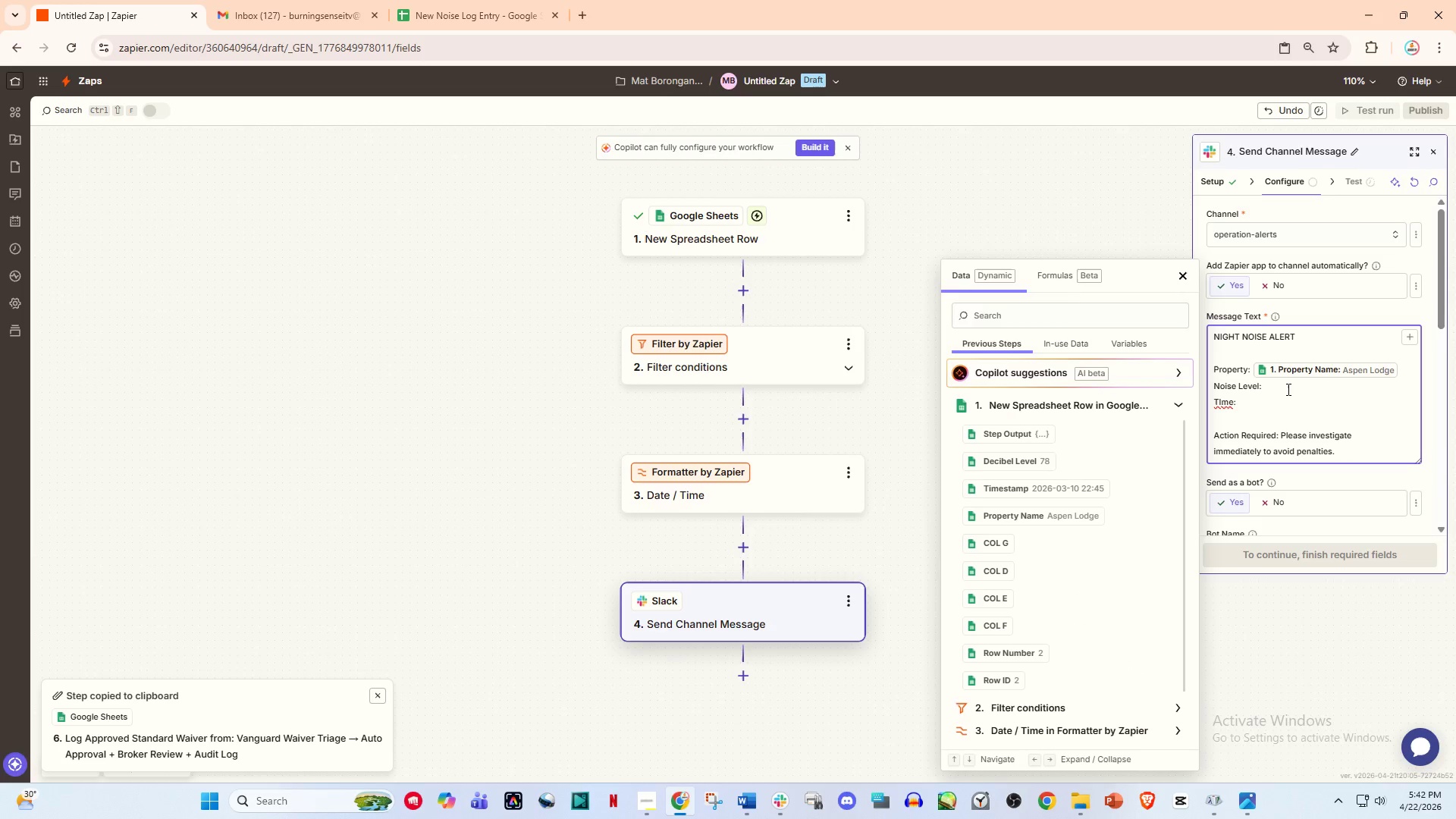 
key(Slash)
 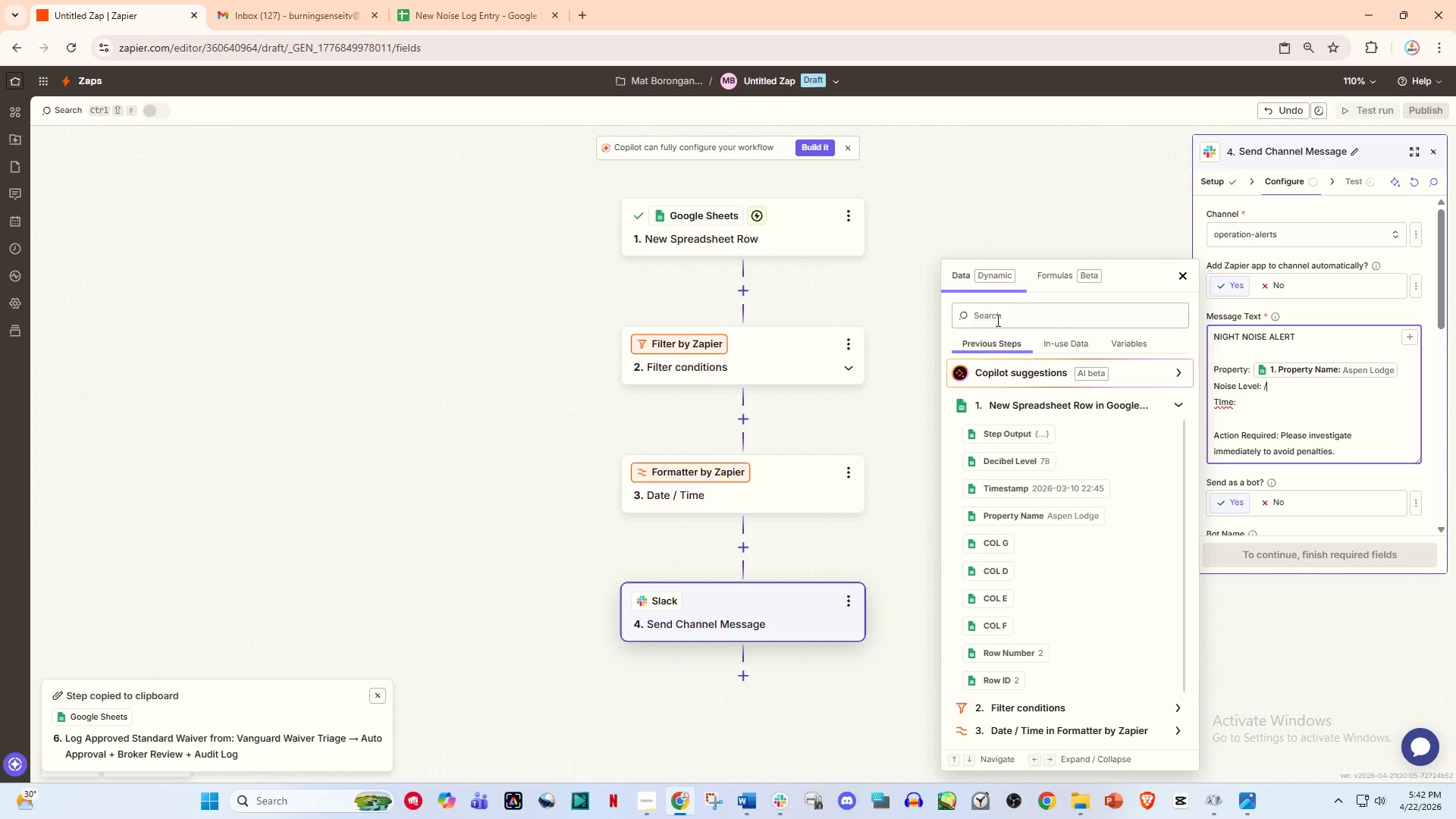 
left_click([996, 318])
 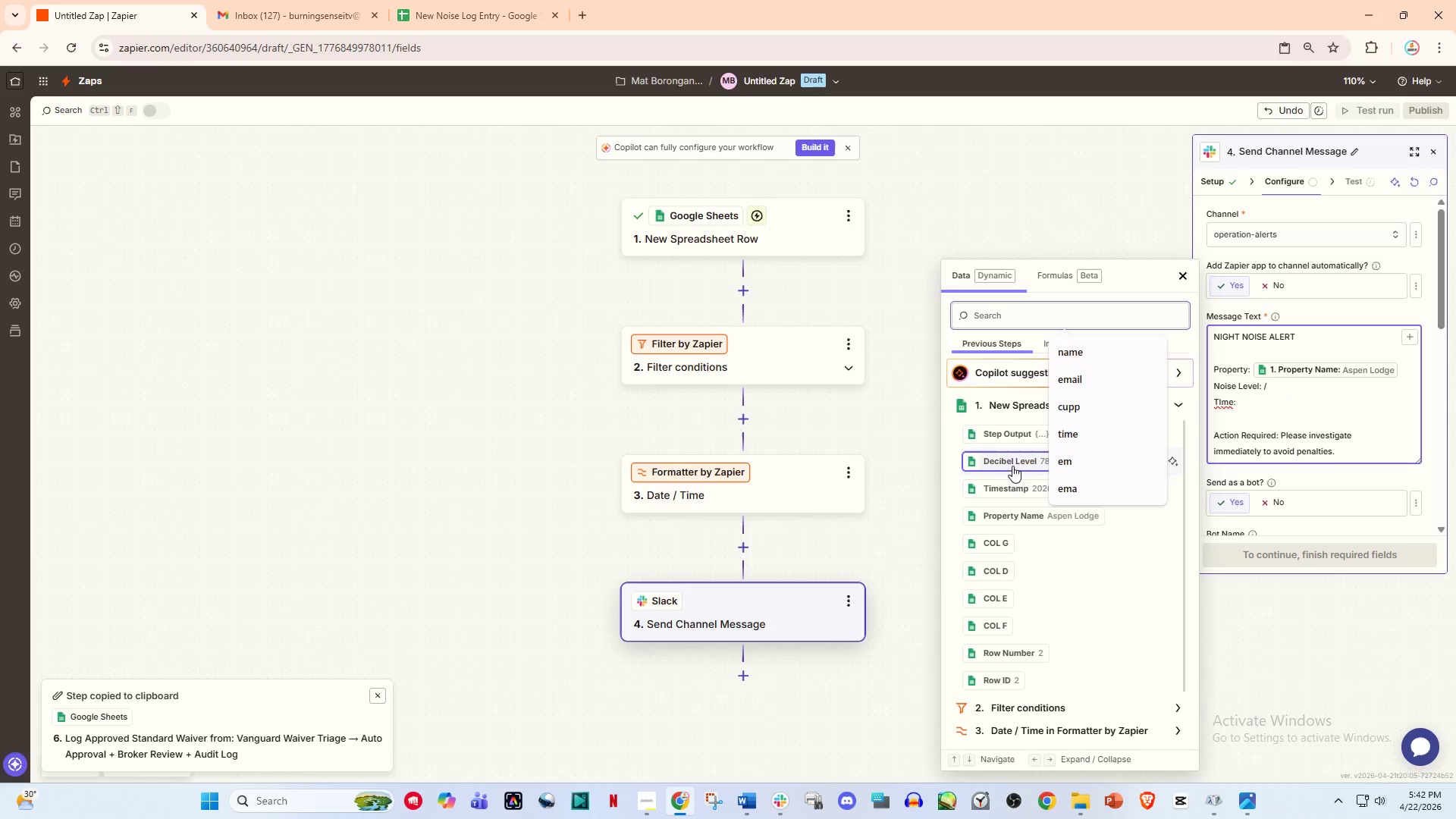 
left_click([1012, 462])
 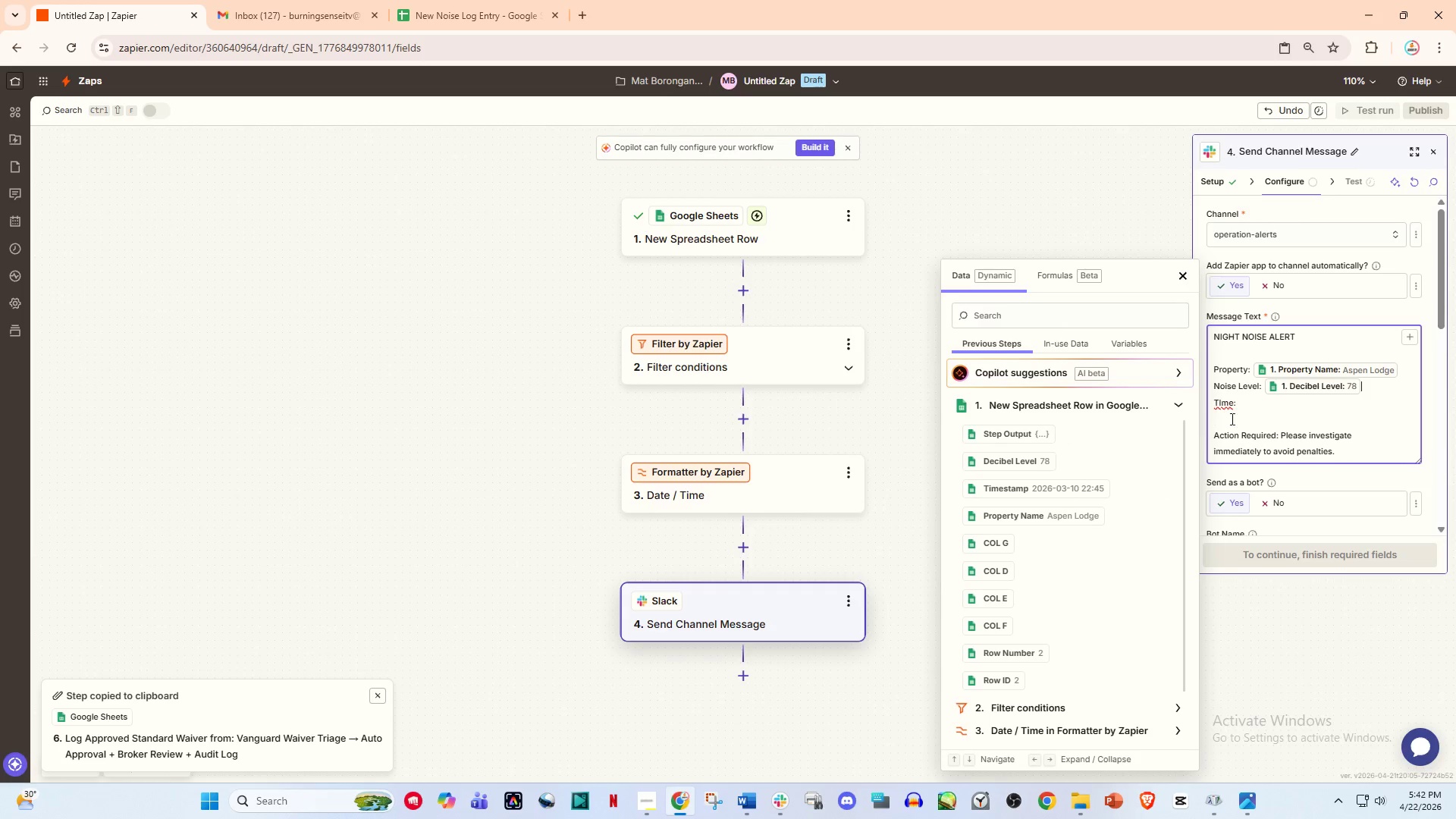 
left_click([1260, 410])
 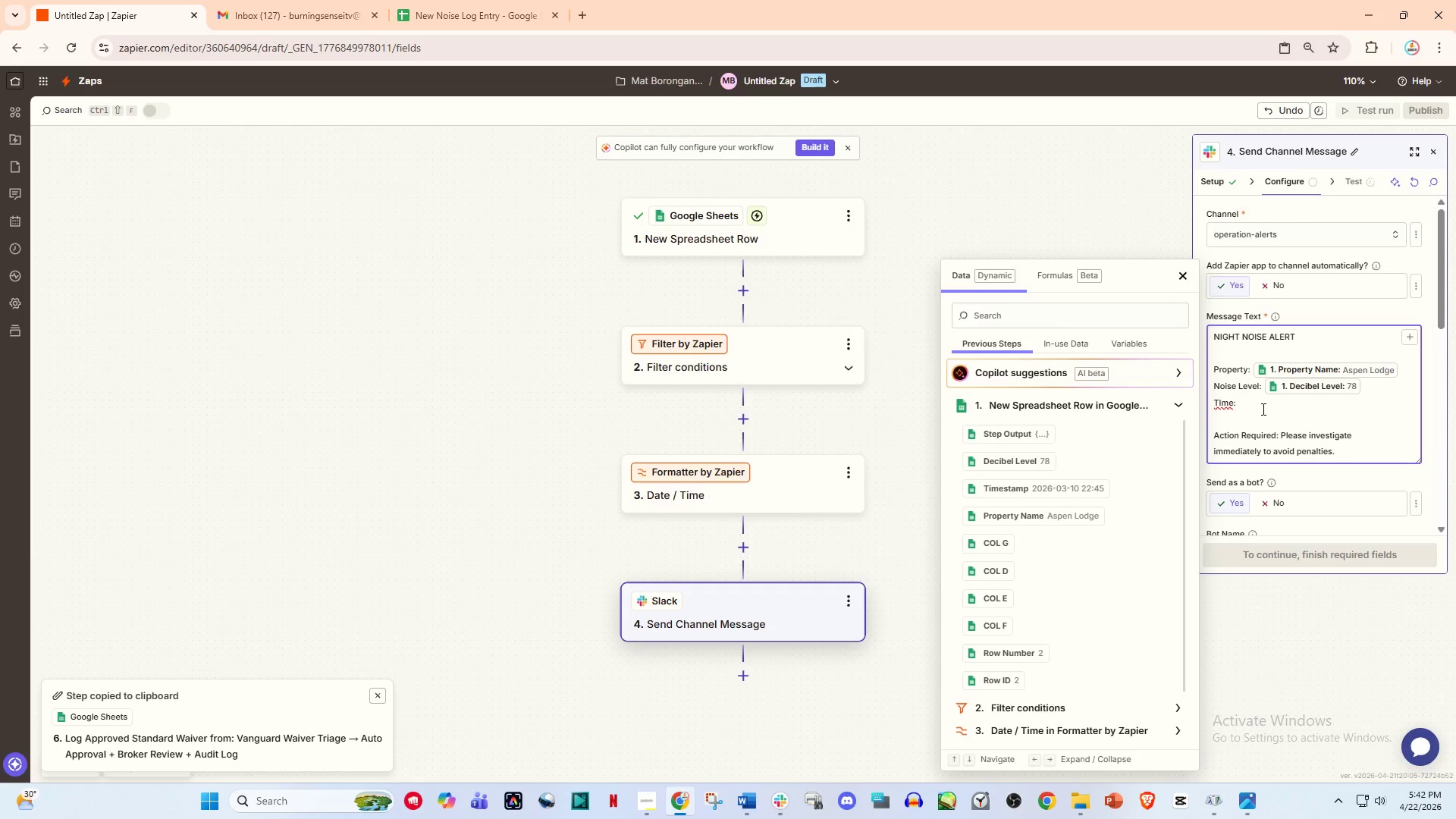 
key(Slash)
 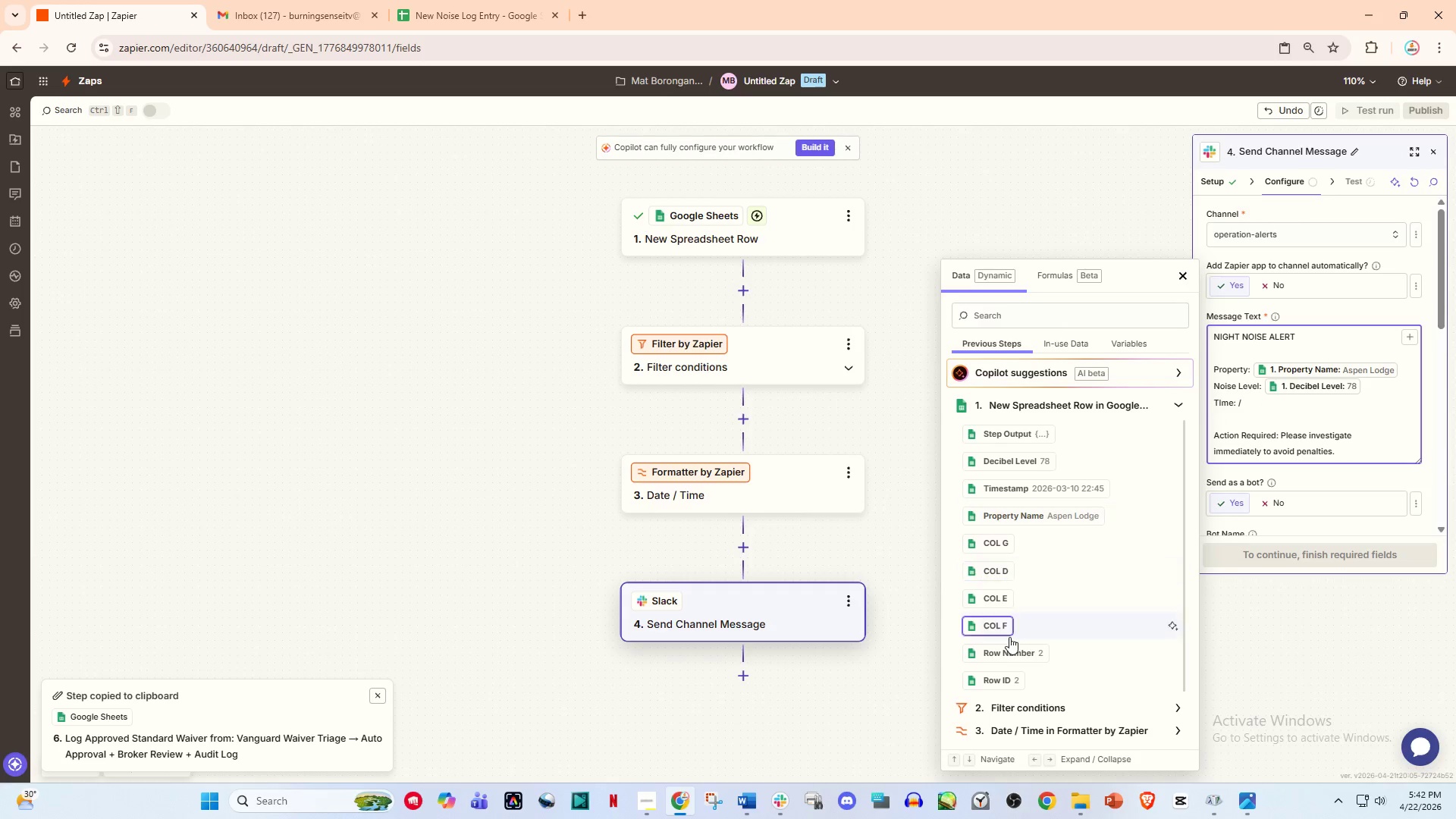 
scroll: coordinate [1032, 670], scroll_direction: down, amount: 2.0
 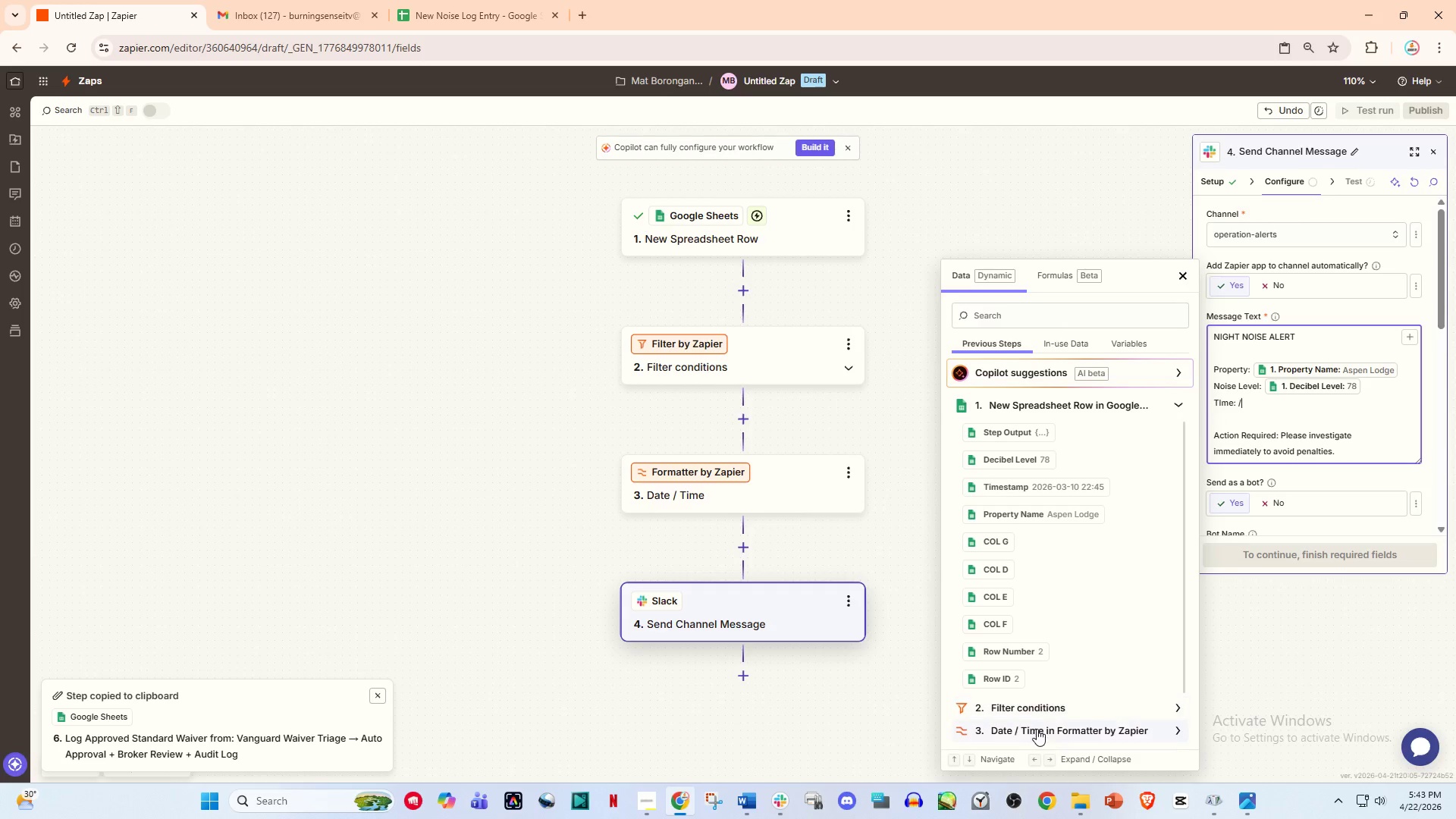 
left_click([1037, 729])
 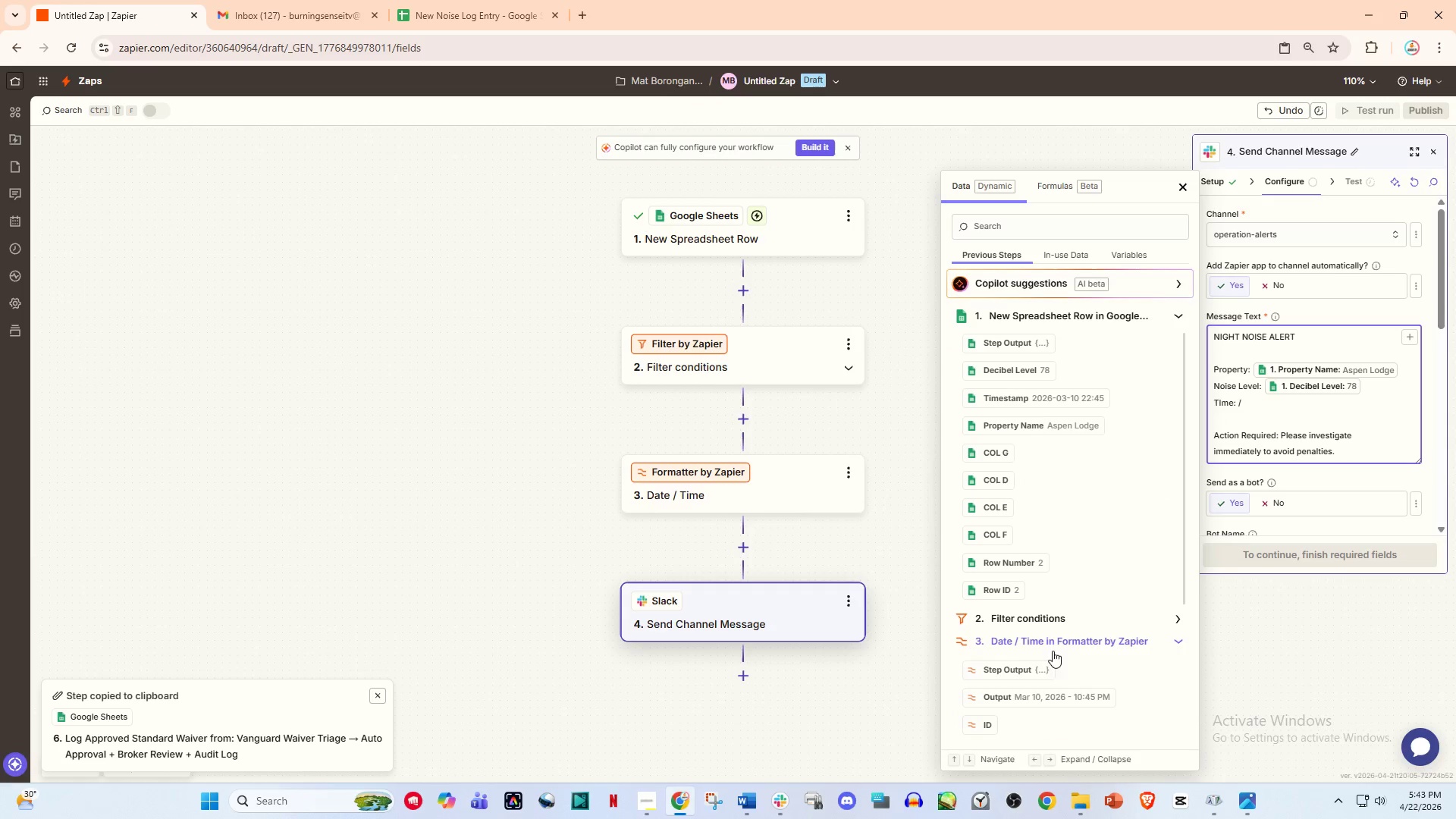 
left_click([1043, 639])
 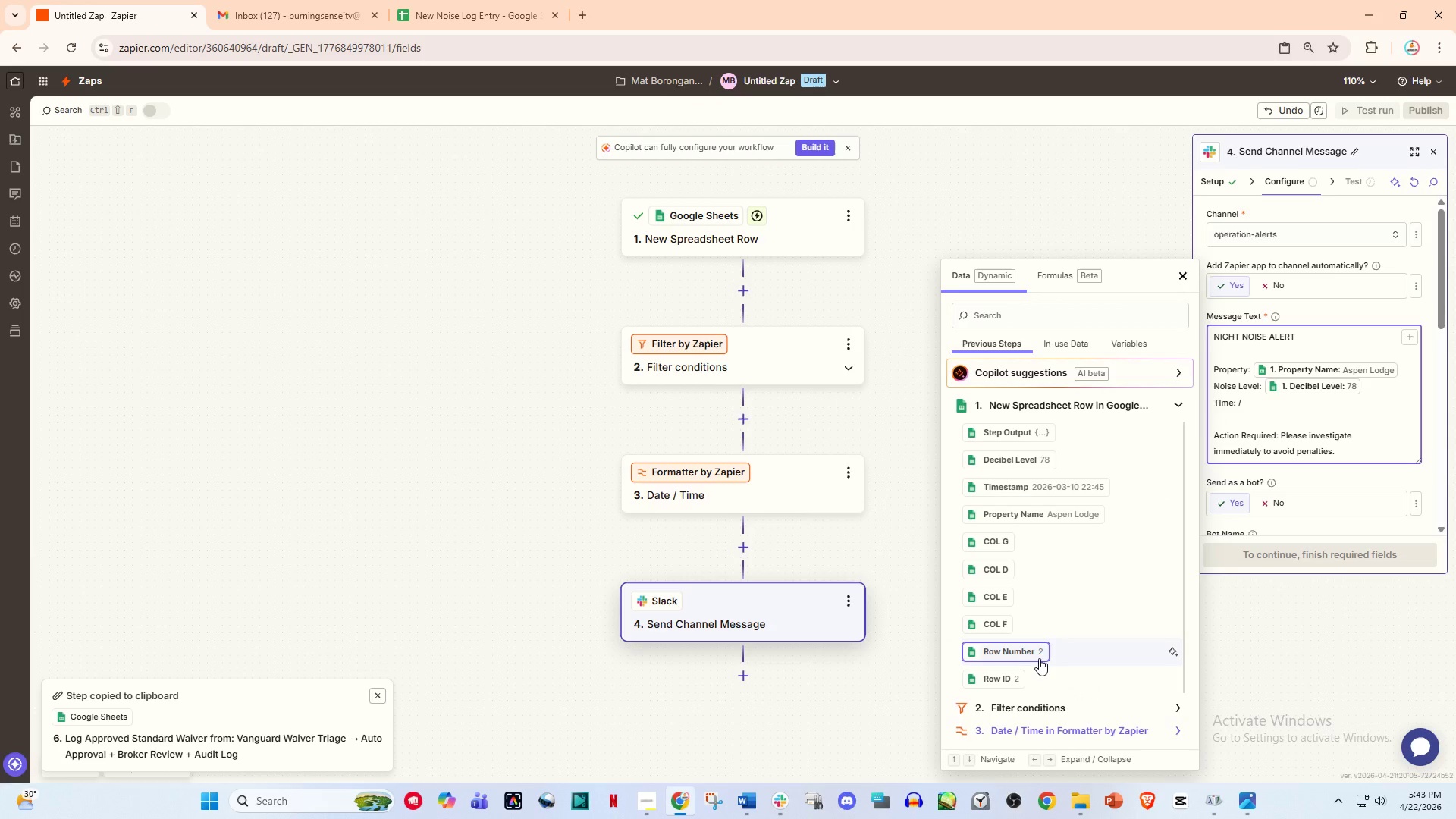 
scroll: coordinate [1039, 720], scroll_direction: down, amount: 3.0
 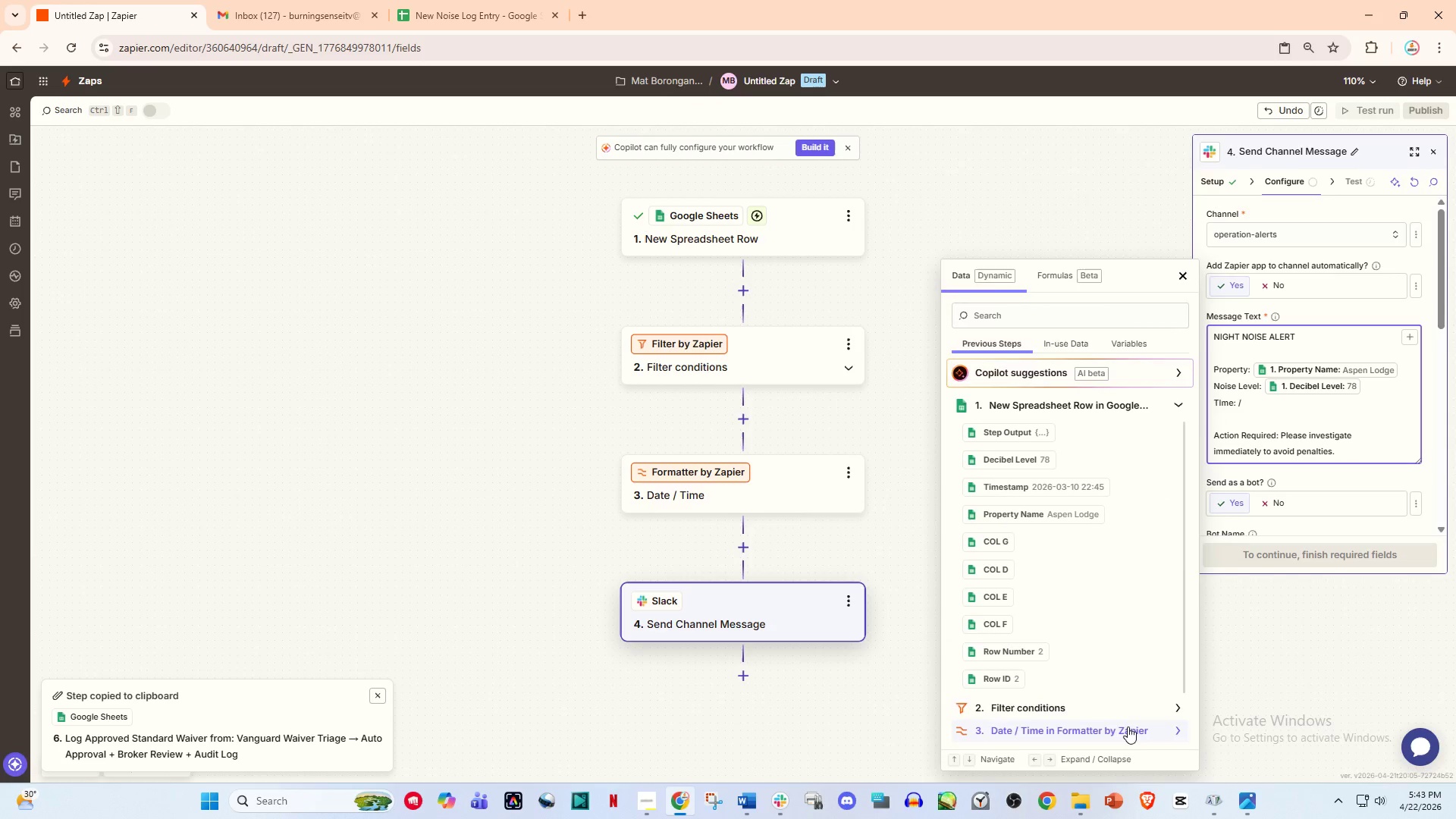 
left_click([1123, 726])
 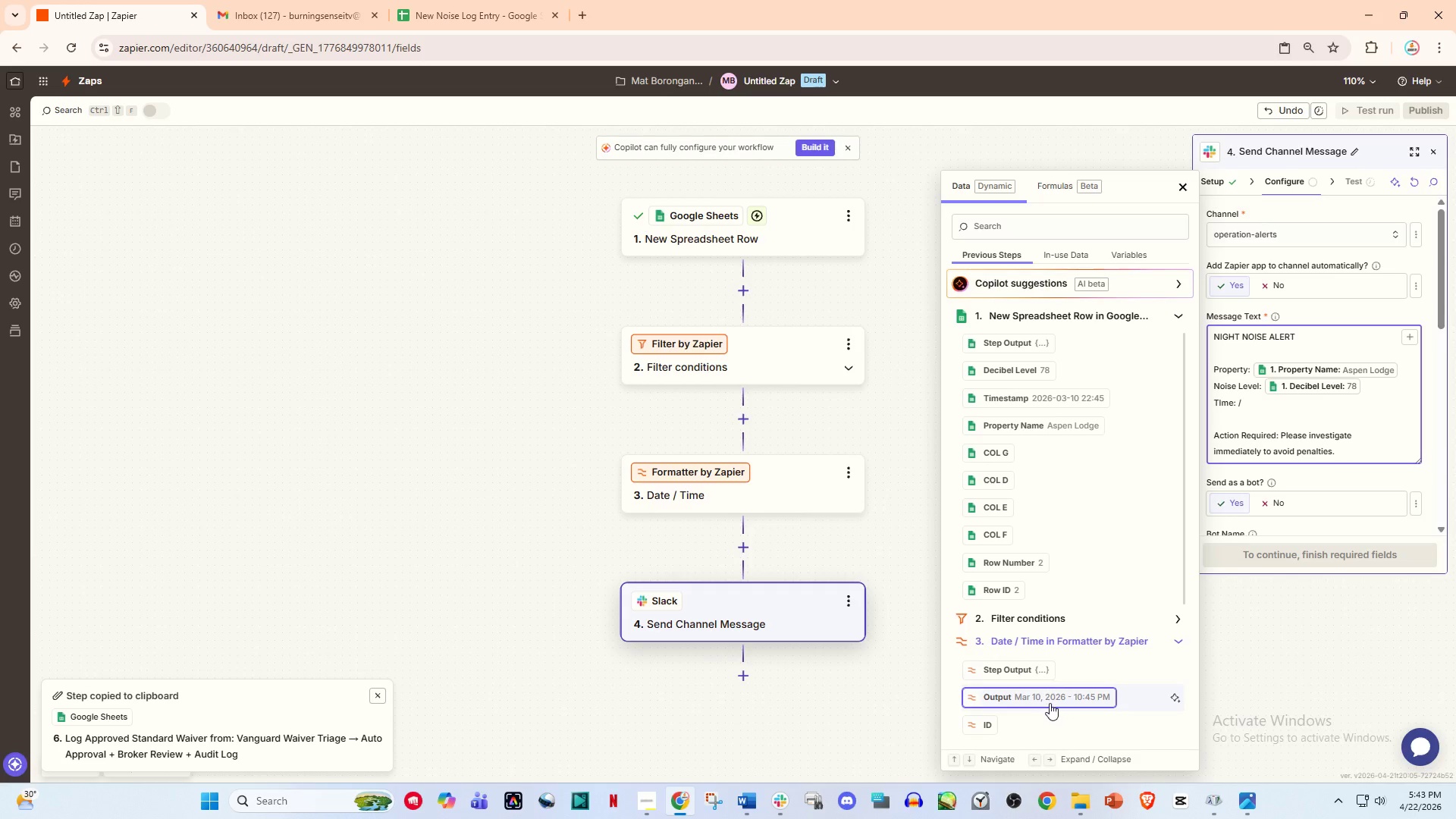 
left_click([1047, 701])
 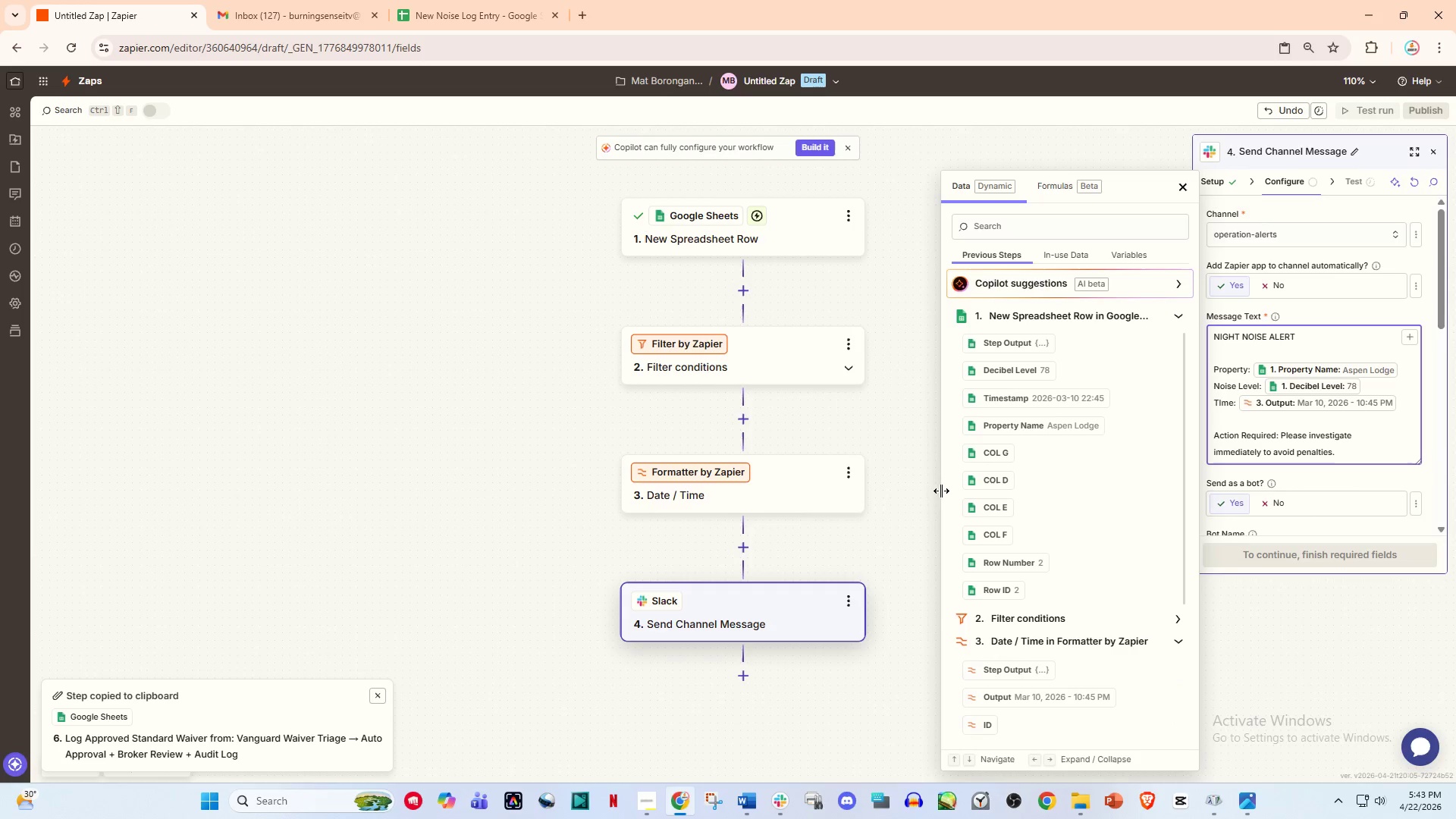 
left_click([925, 469])
 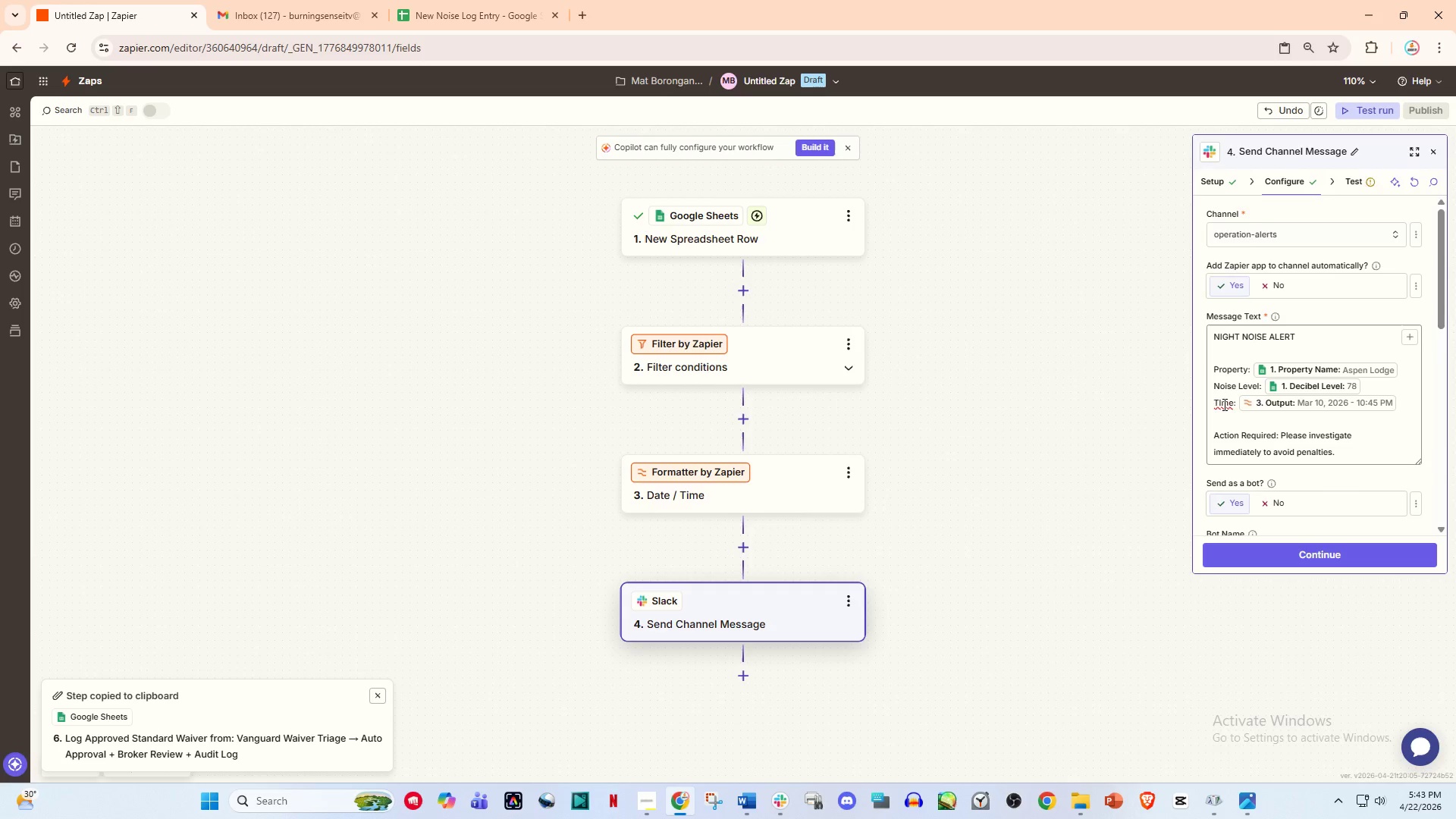 
left_click([1220, 400])
 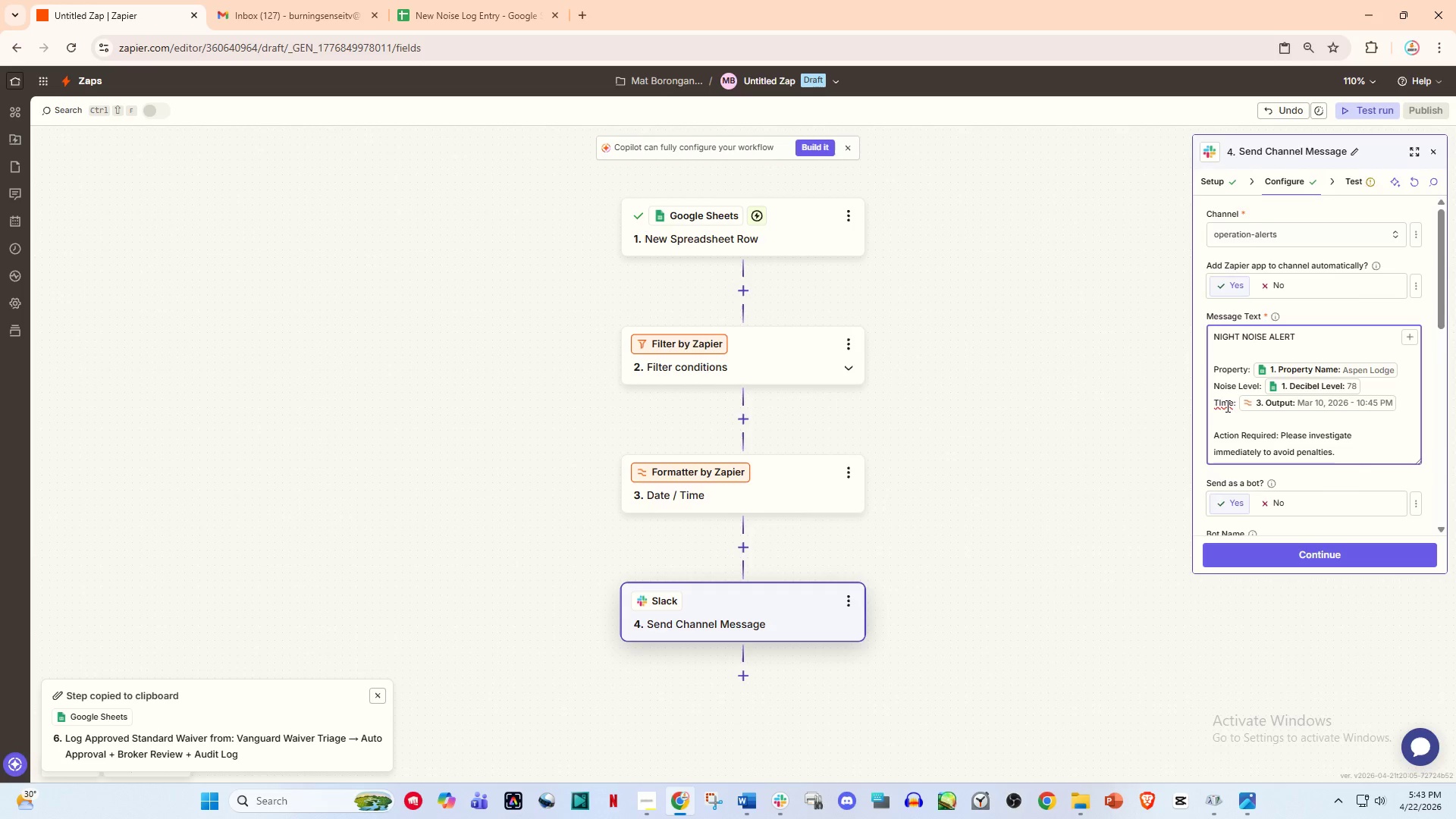 
key(ArrowRight)
 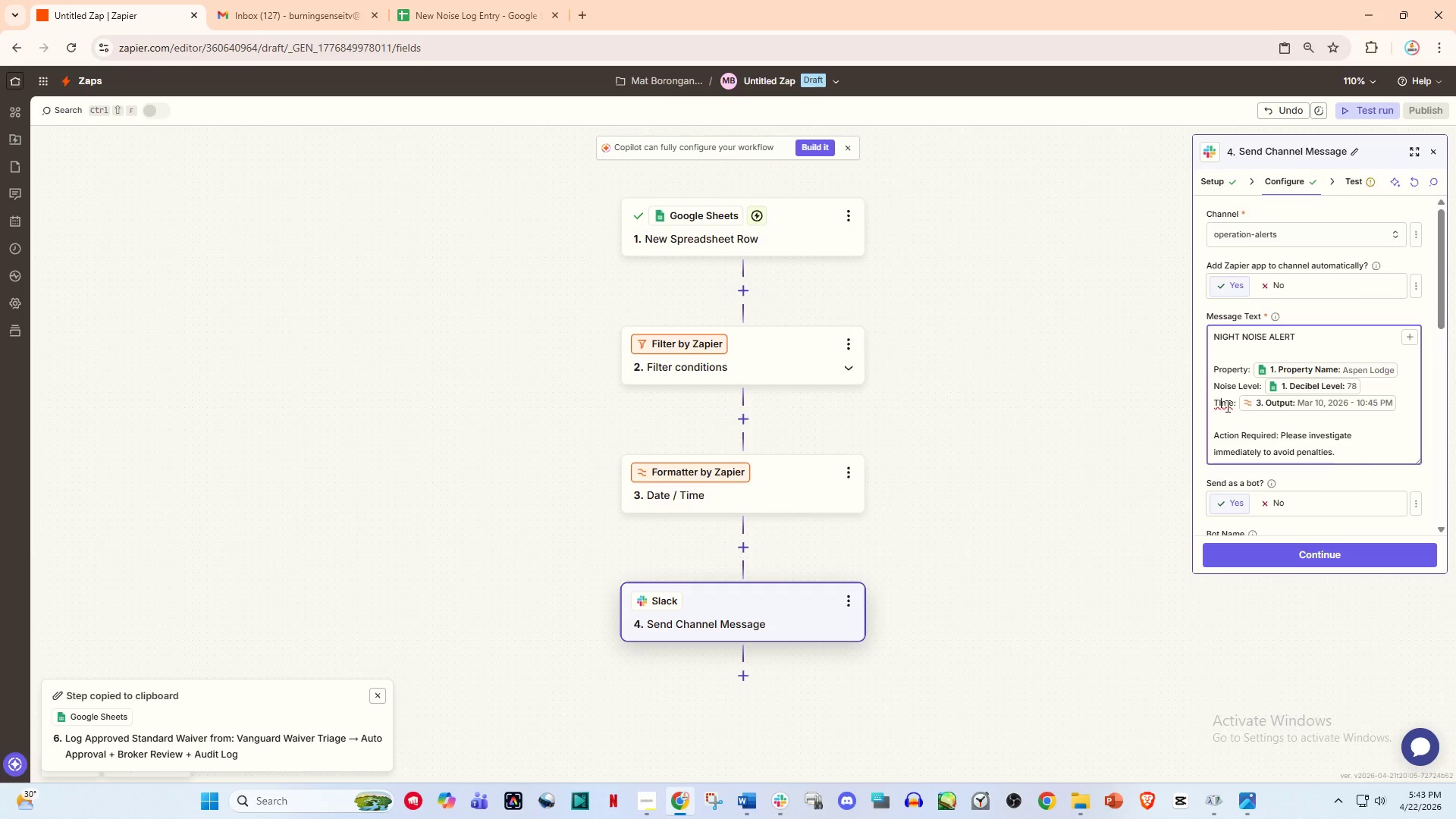 
key(Backspace)
 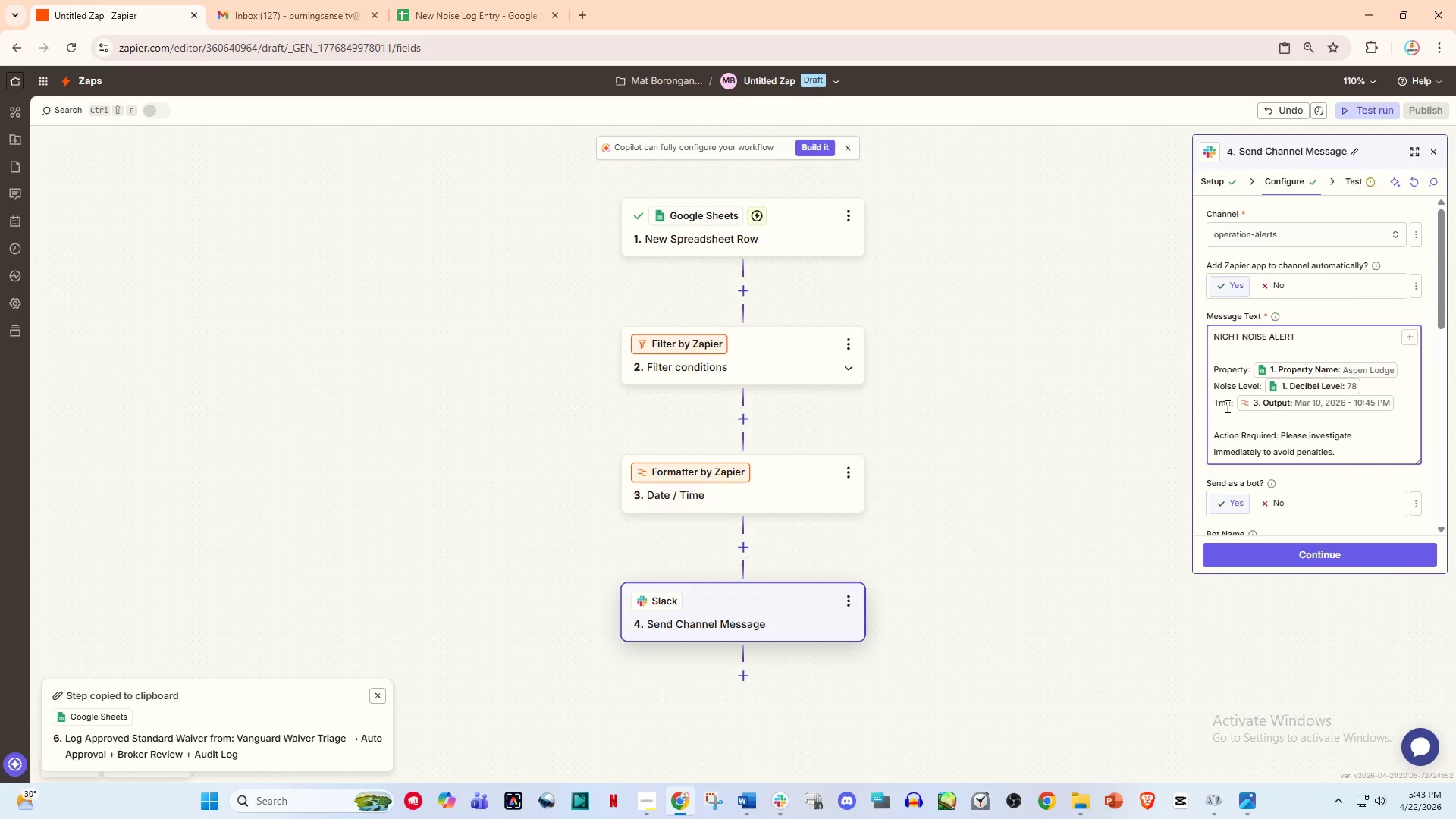 
key(I)
 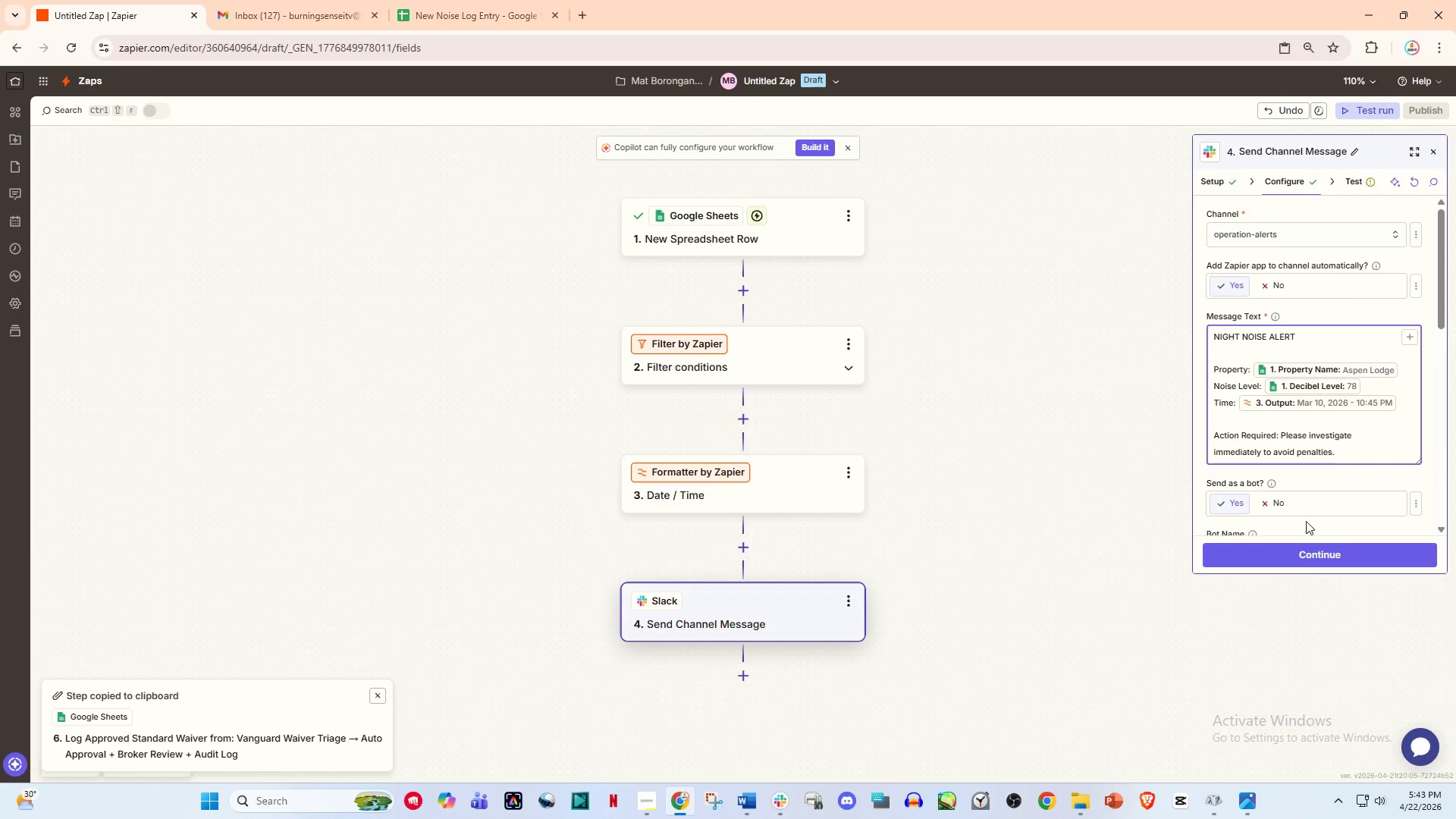 
left_click([1307, 552])
 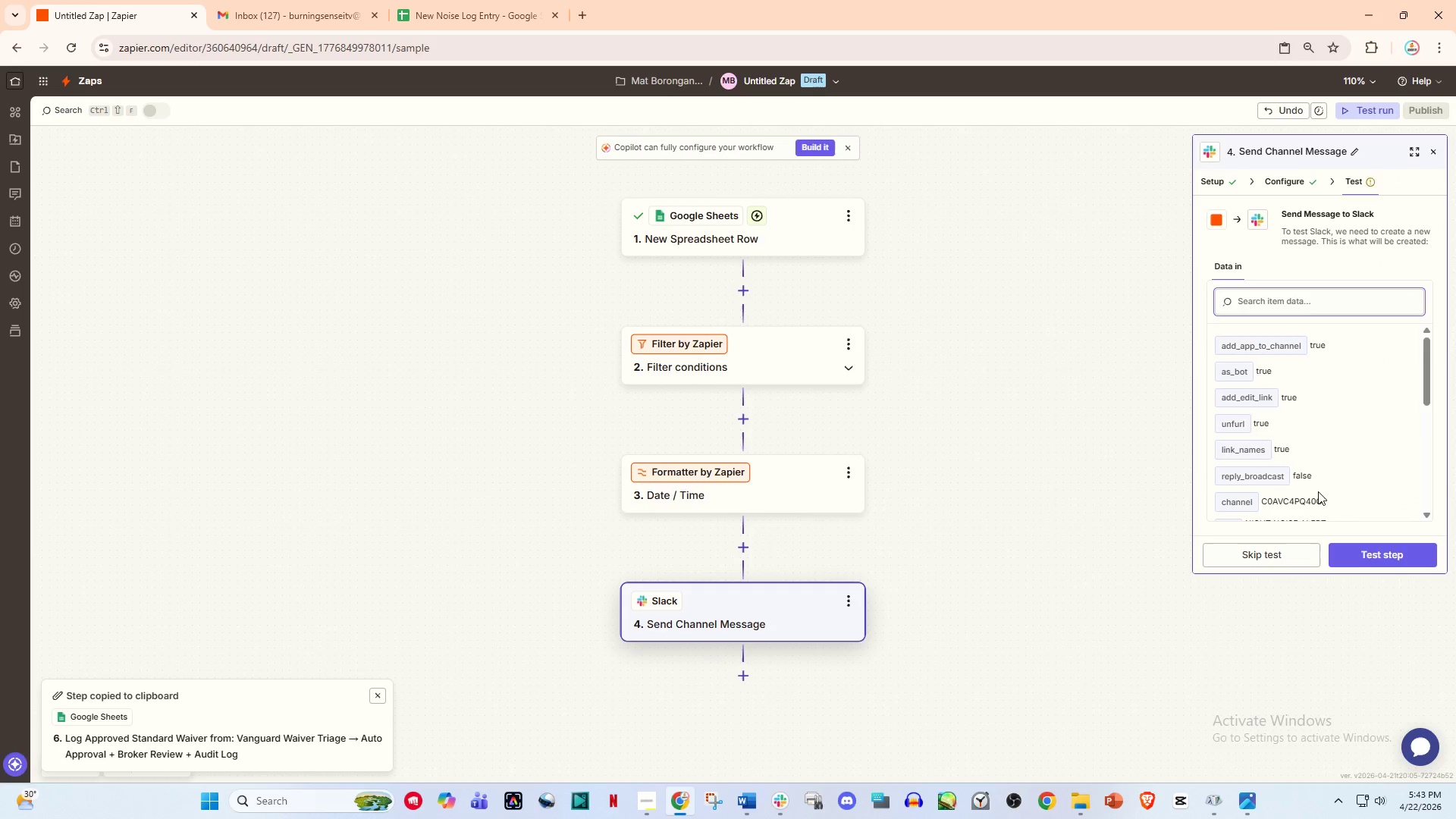 
scroll: coordinate [1301, 504], scroll_direction: down, amount: 1.0
 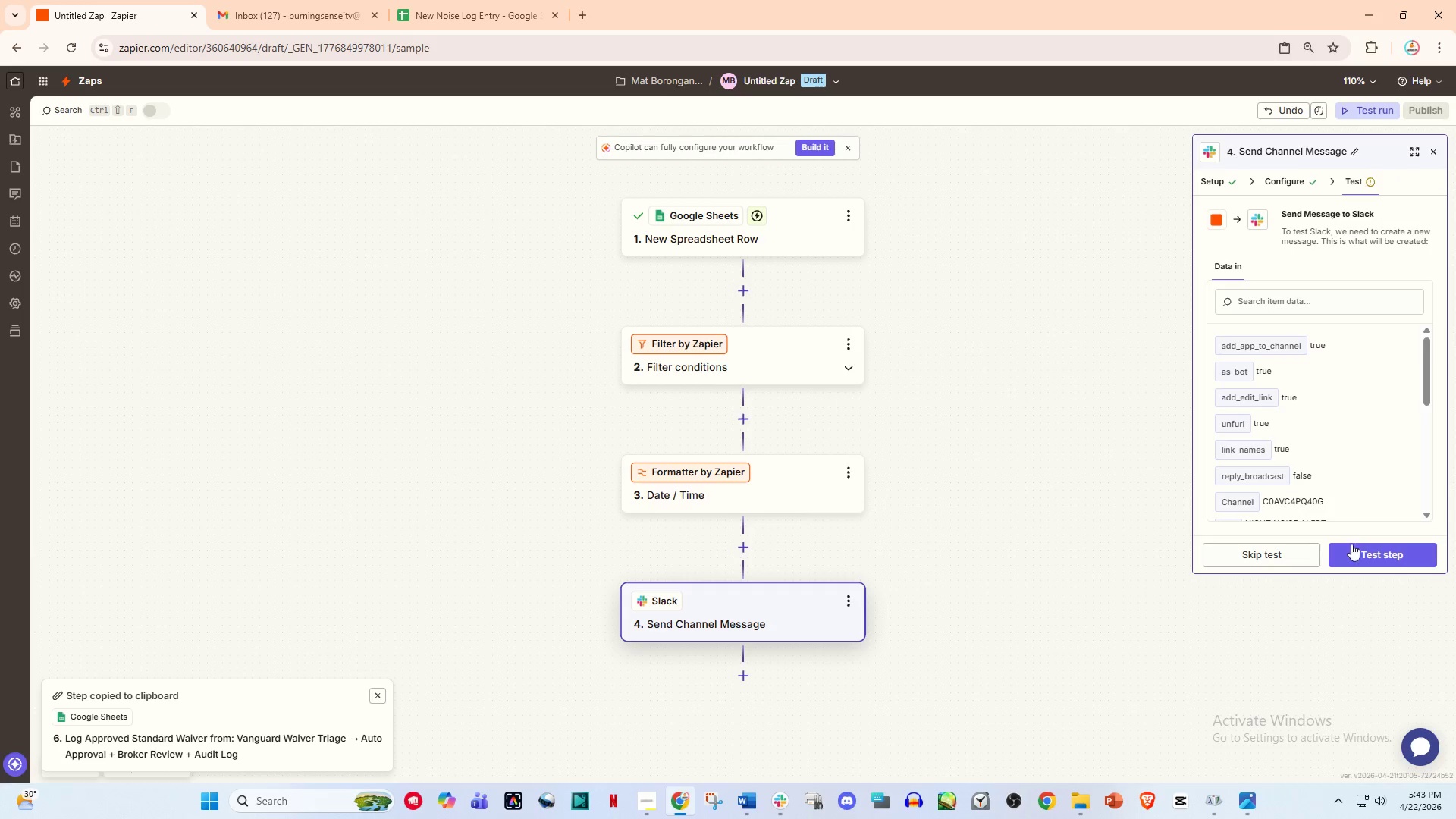 
left_click([1360, 554])
 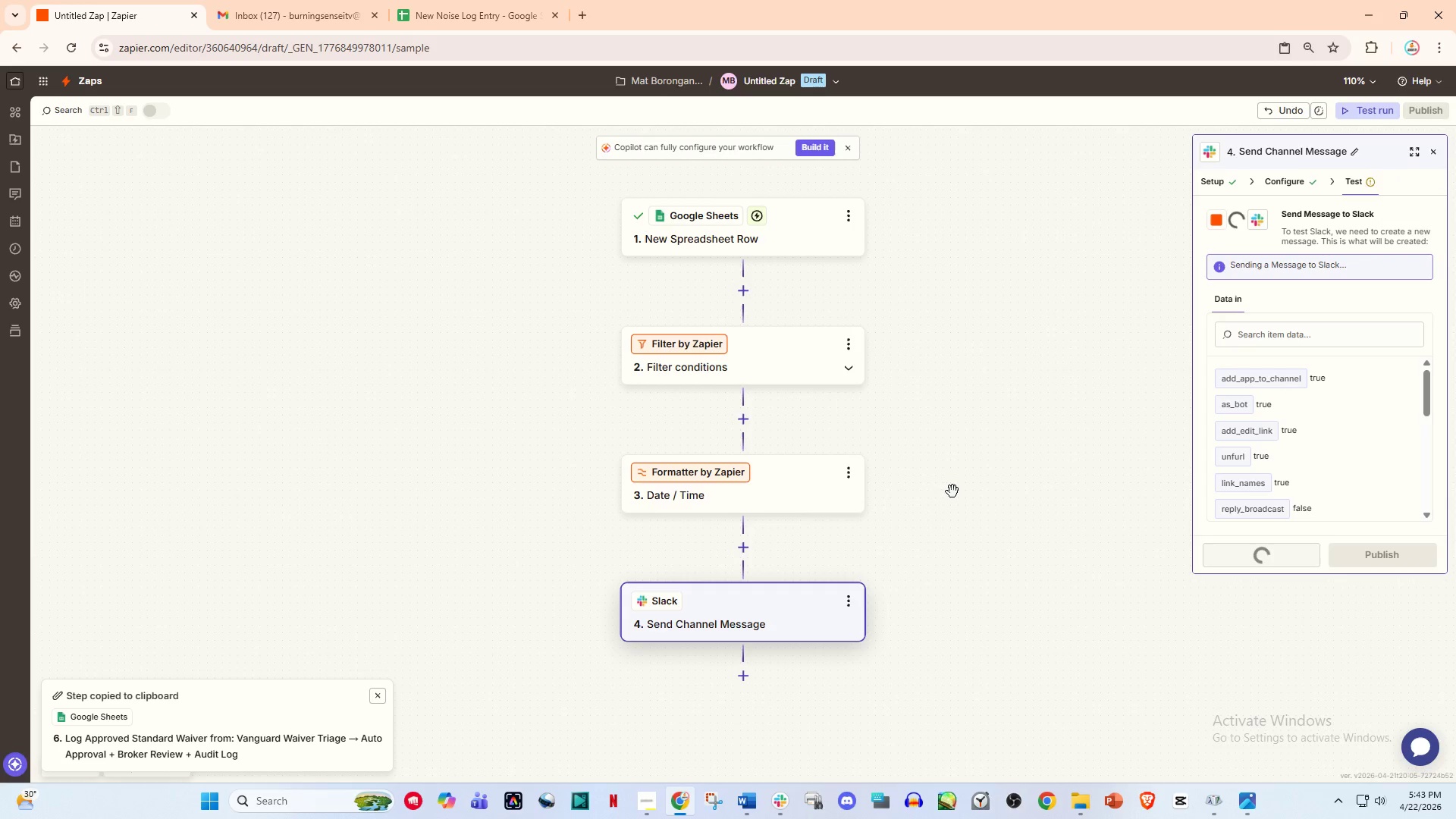 
scroll: coordinate [924, 492], scroll_direction: down, amount: 3.0
 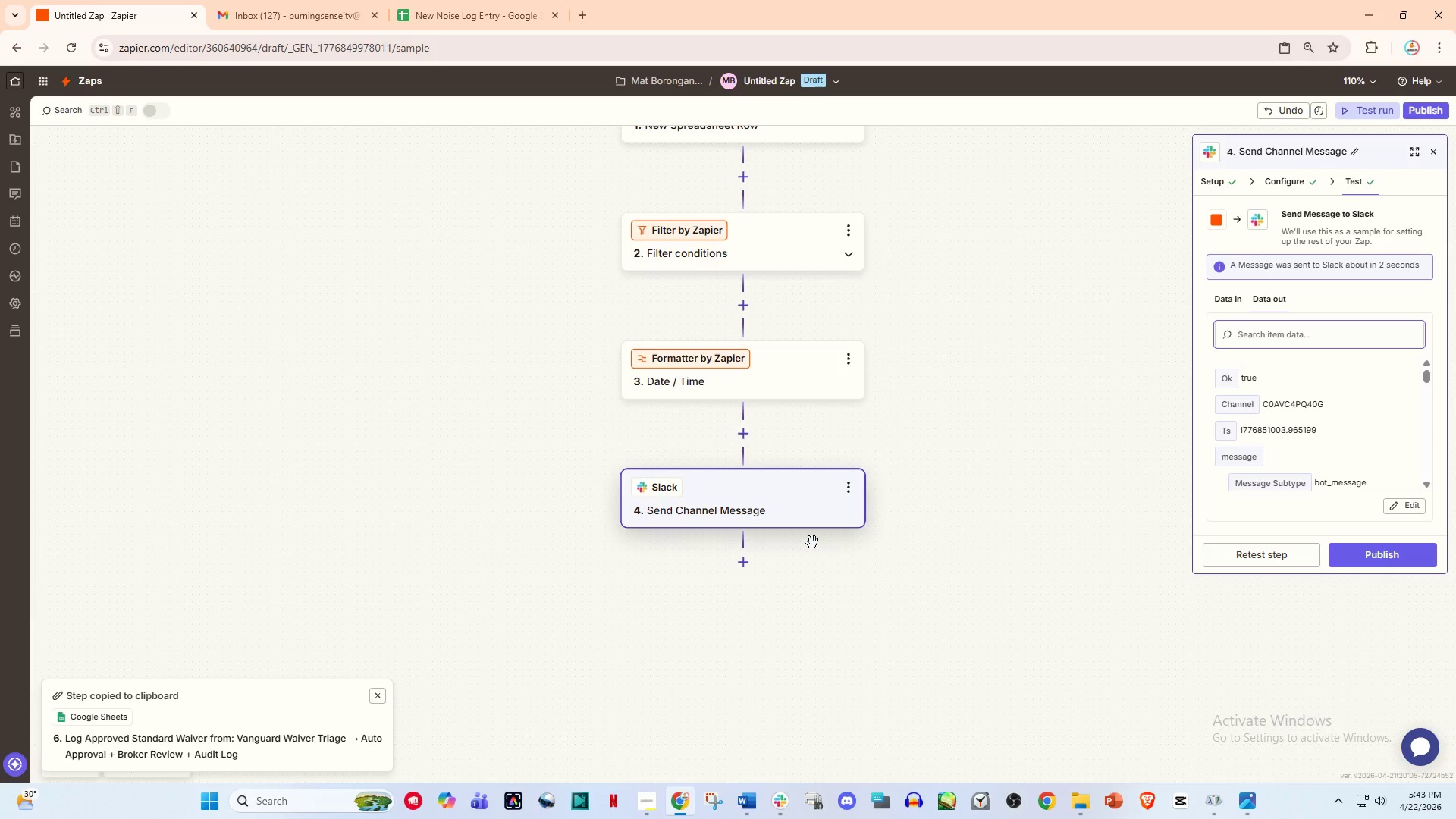 
wait(25.94)
 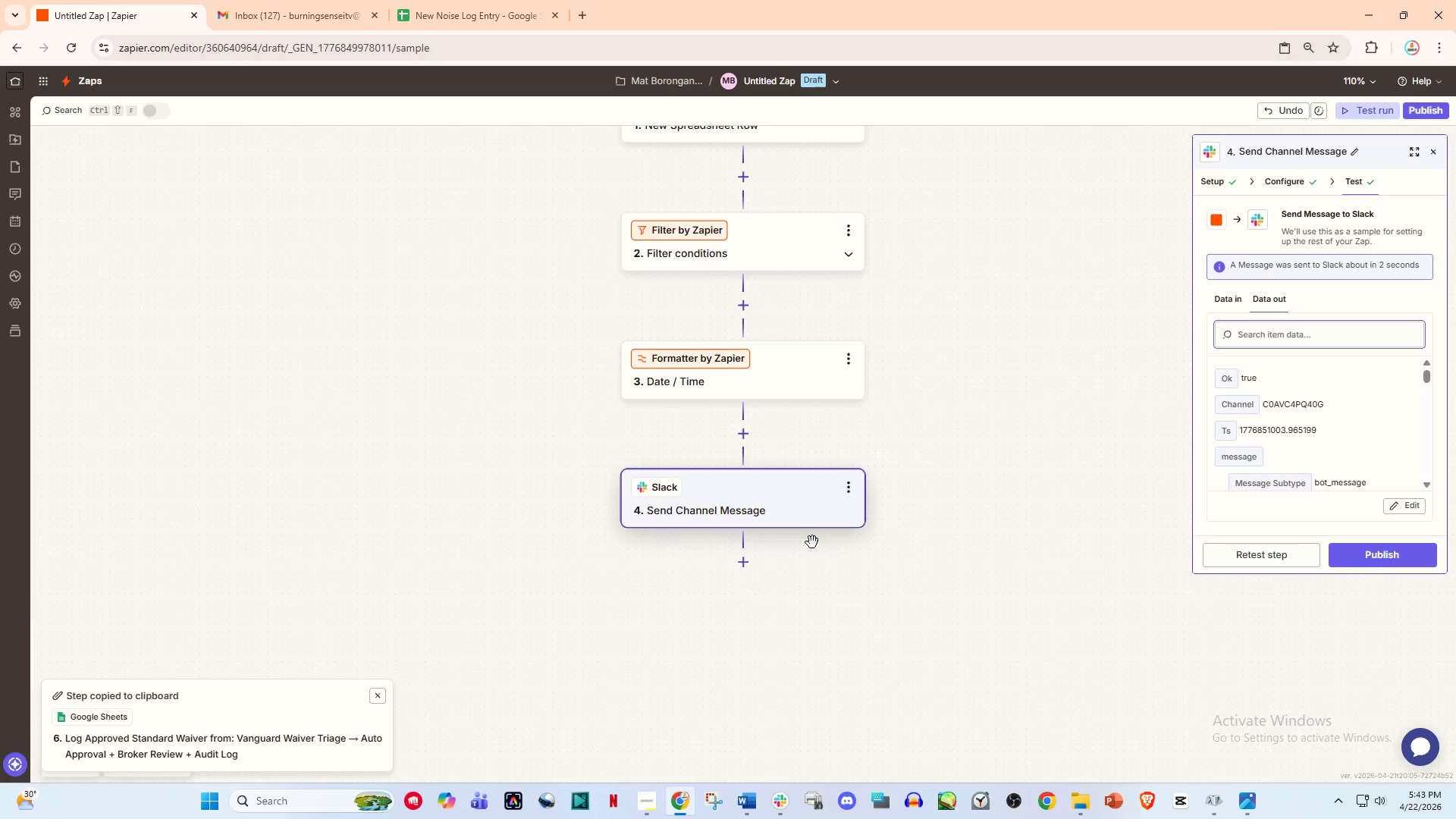 
left_click([463, 0])
 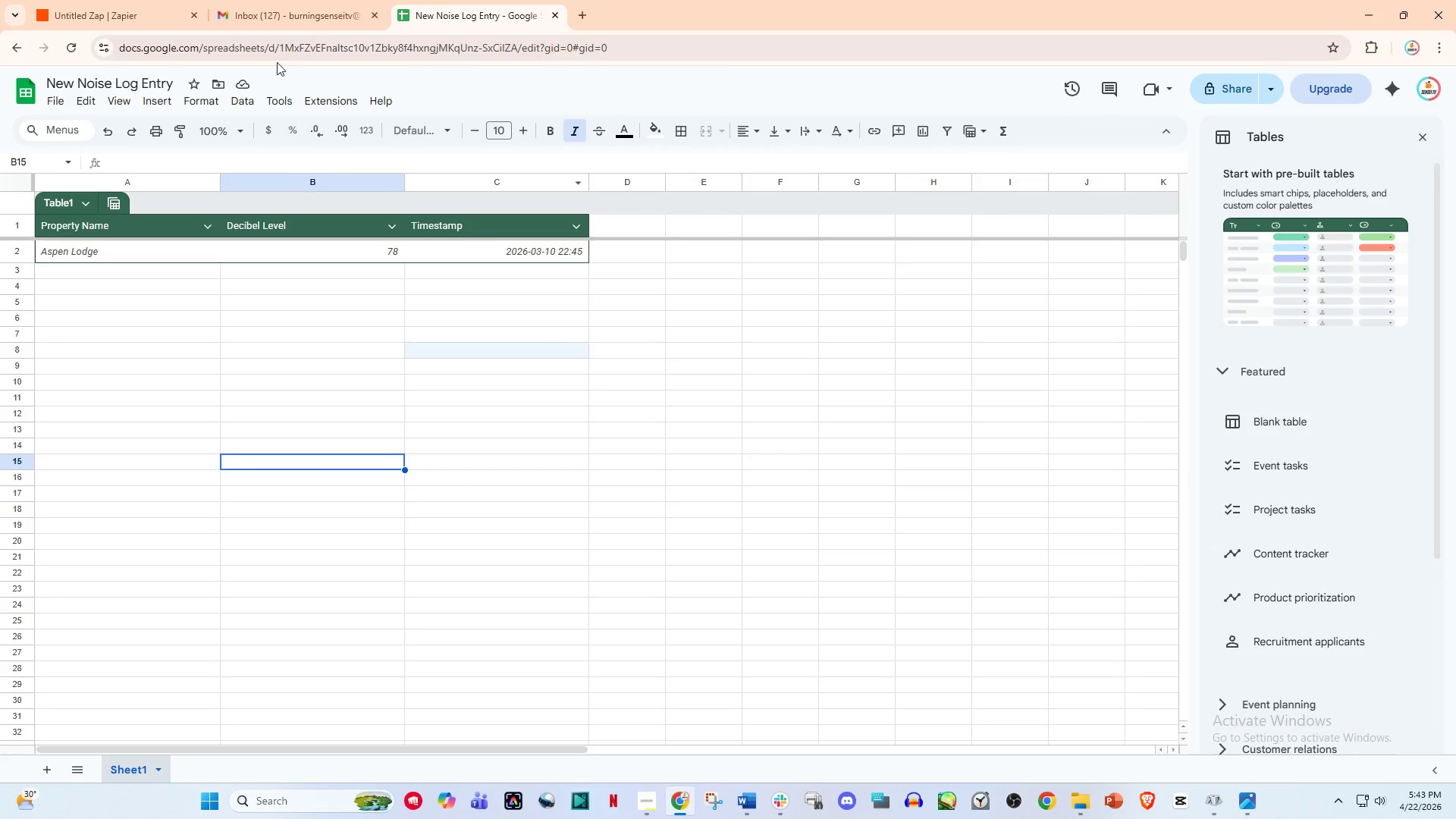 
left_click([316, 0])
 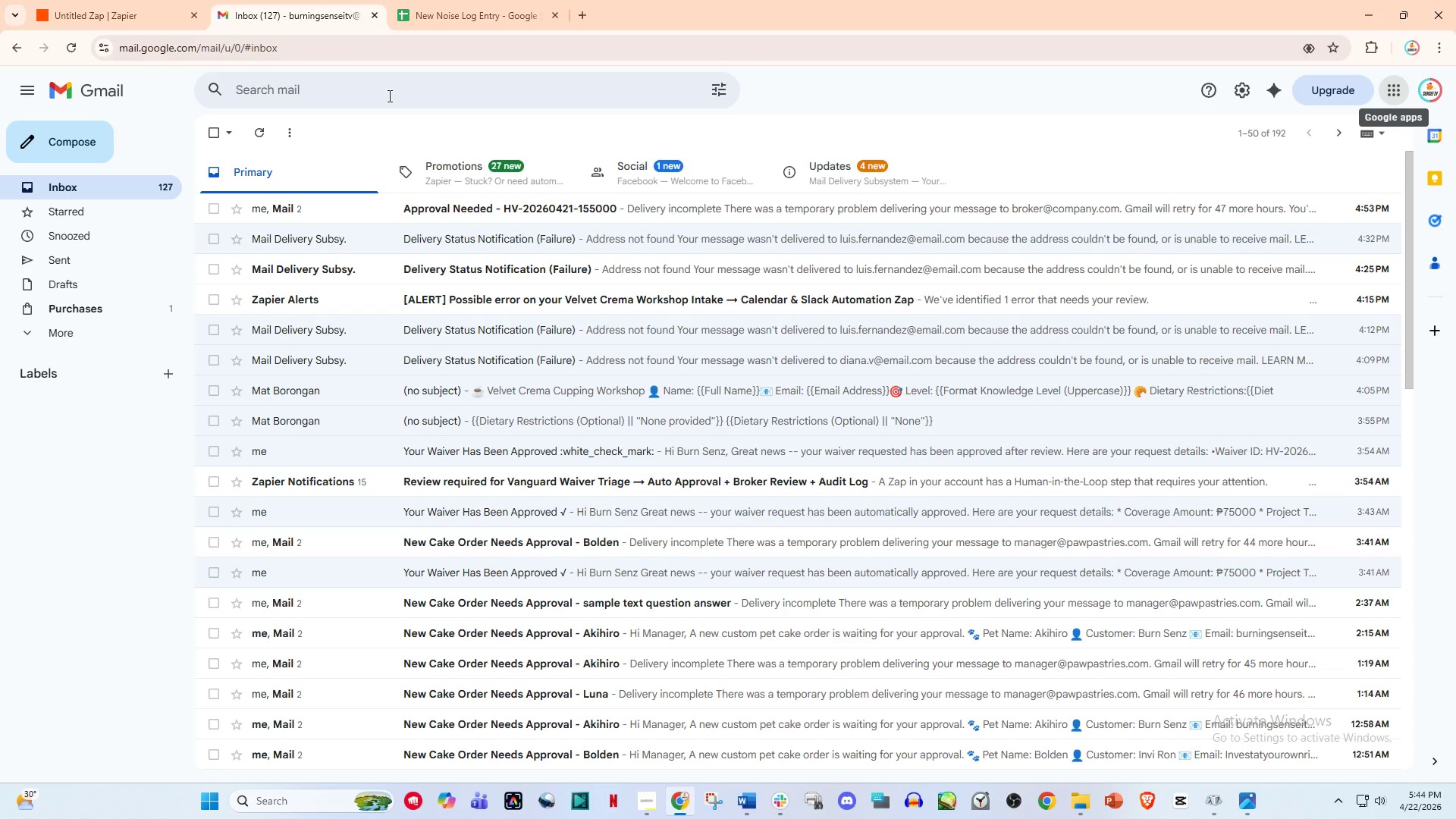 
wait(13.56)
 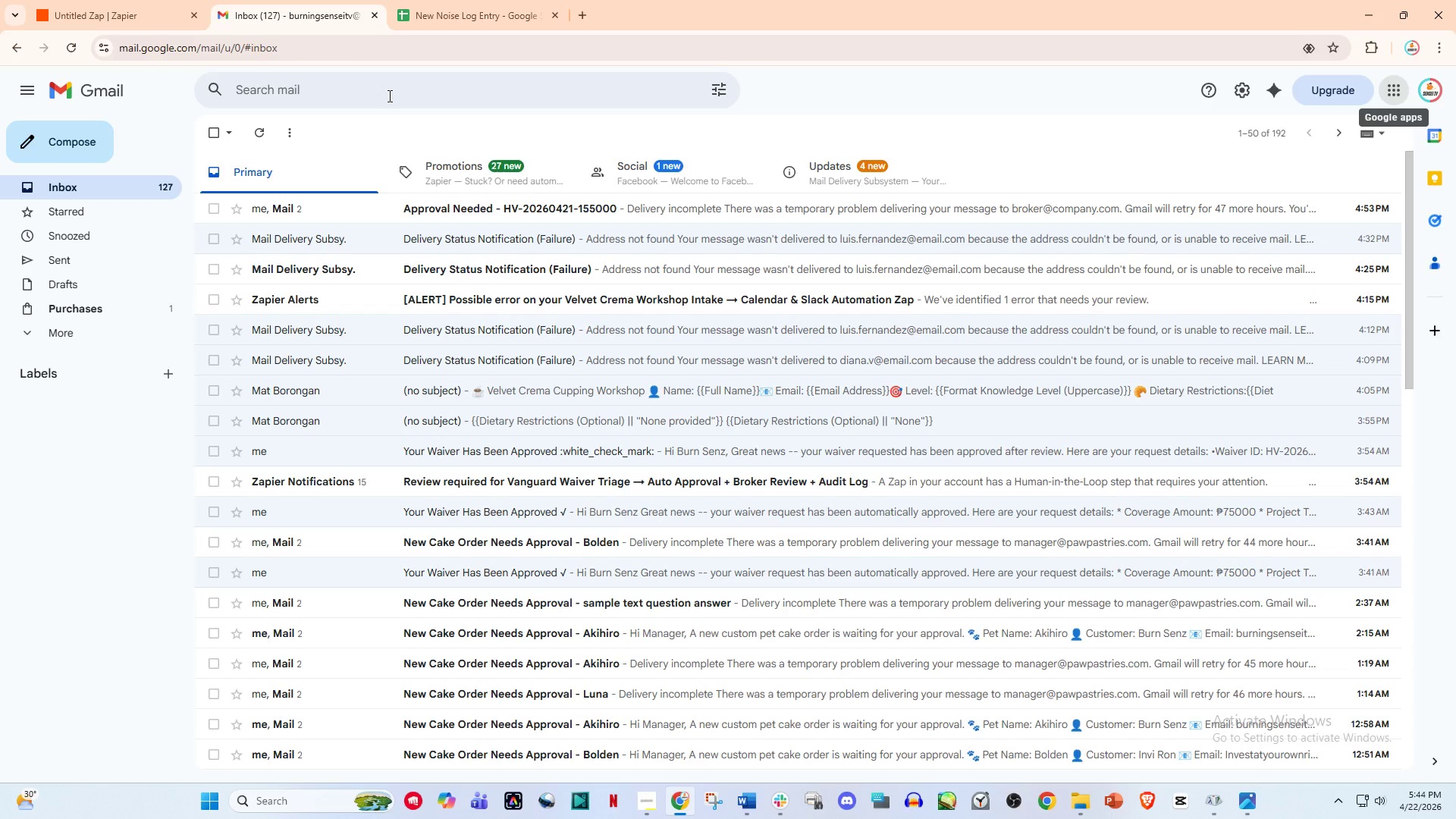 
left_click([471, 0])
 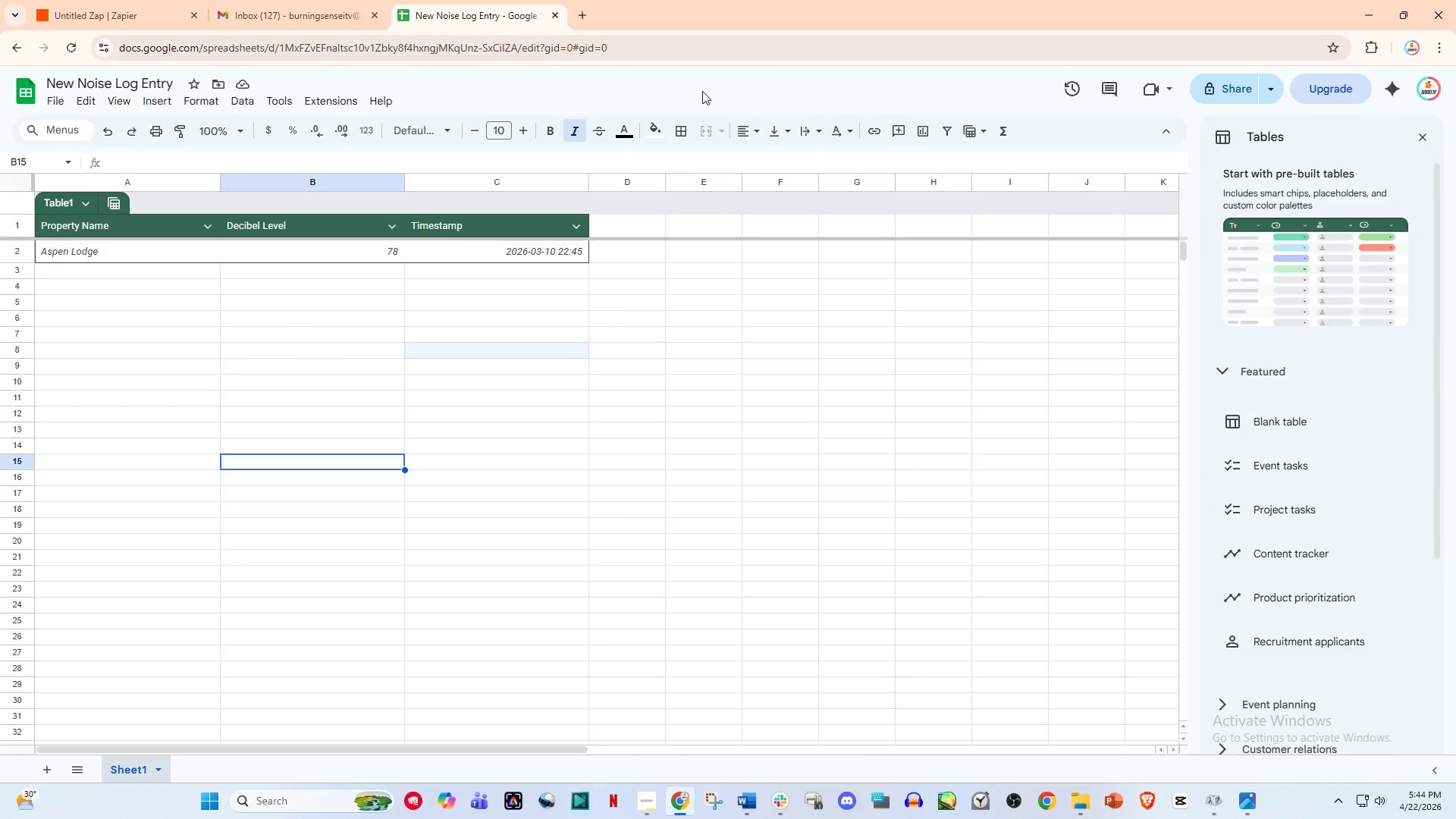 
wait(24.17)
 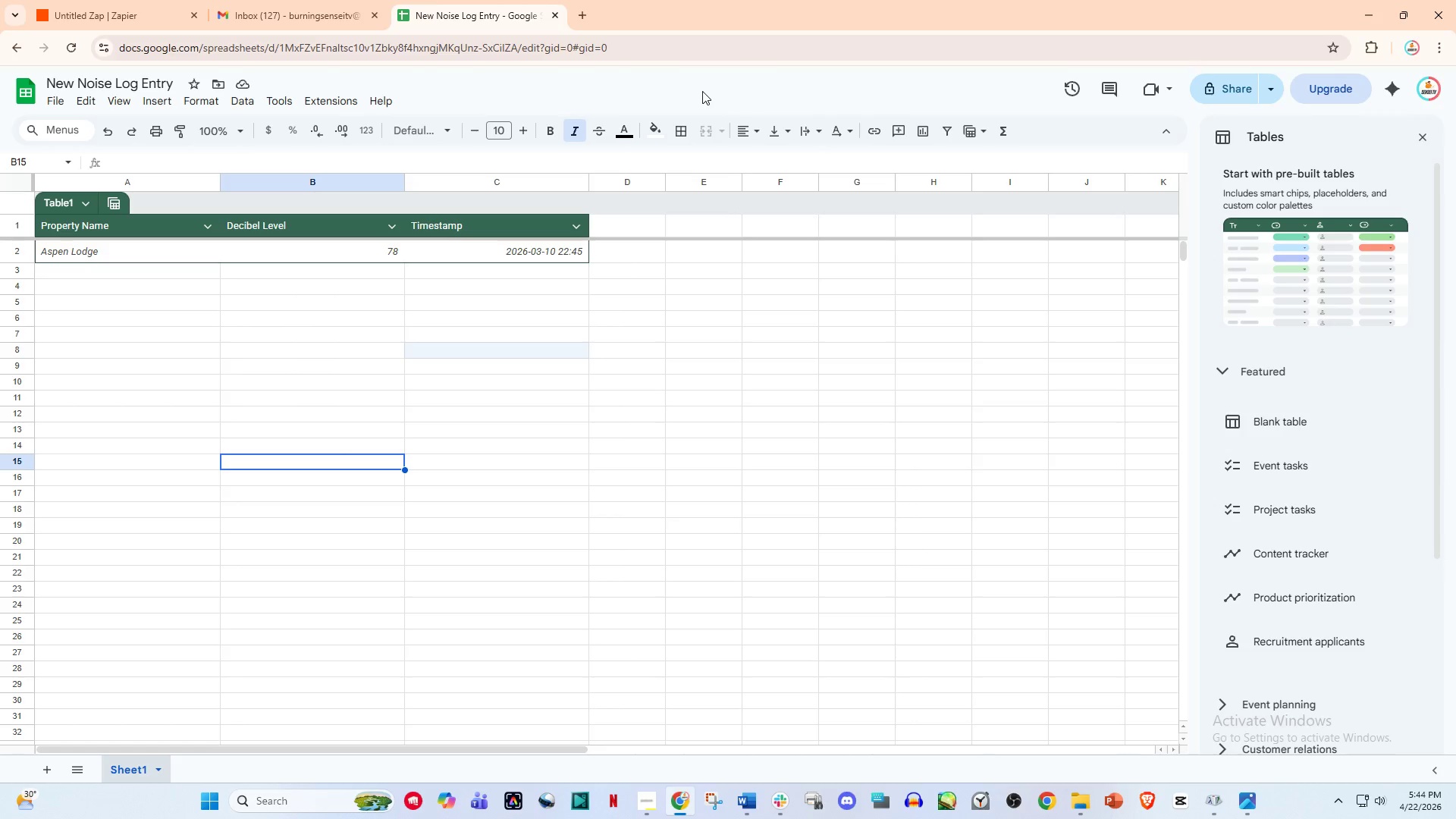 
left_click([651, 789])